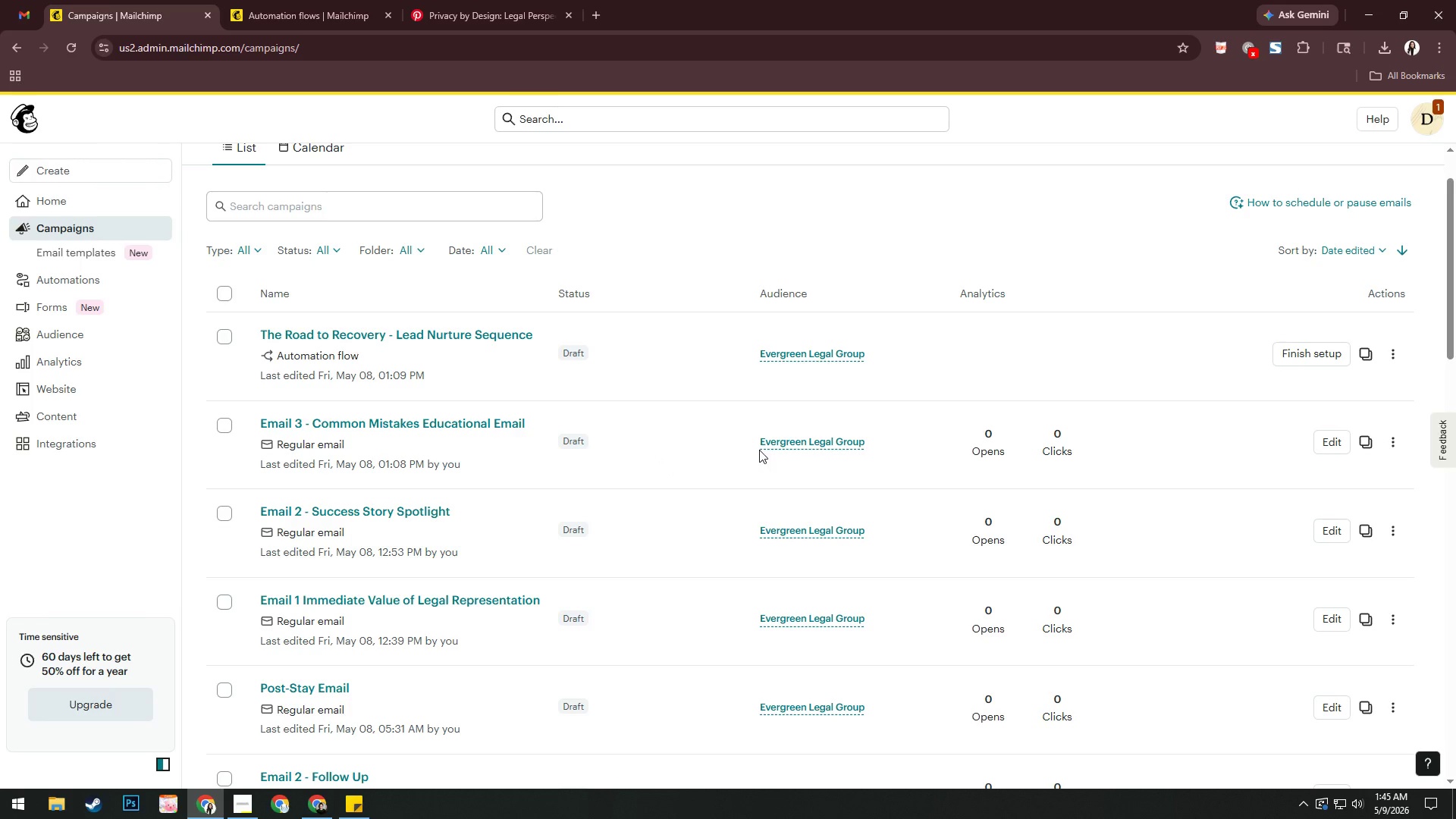 
left_click([1334, 444])
 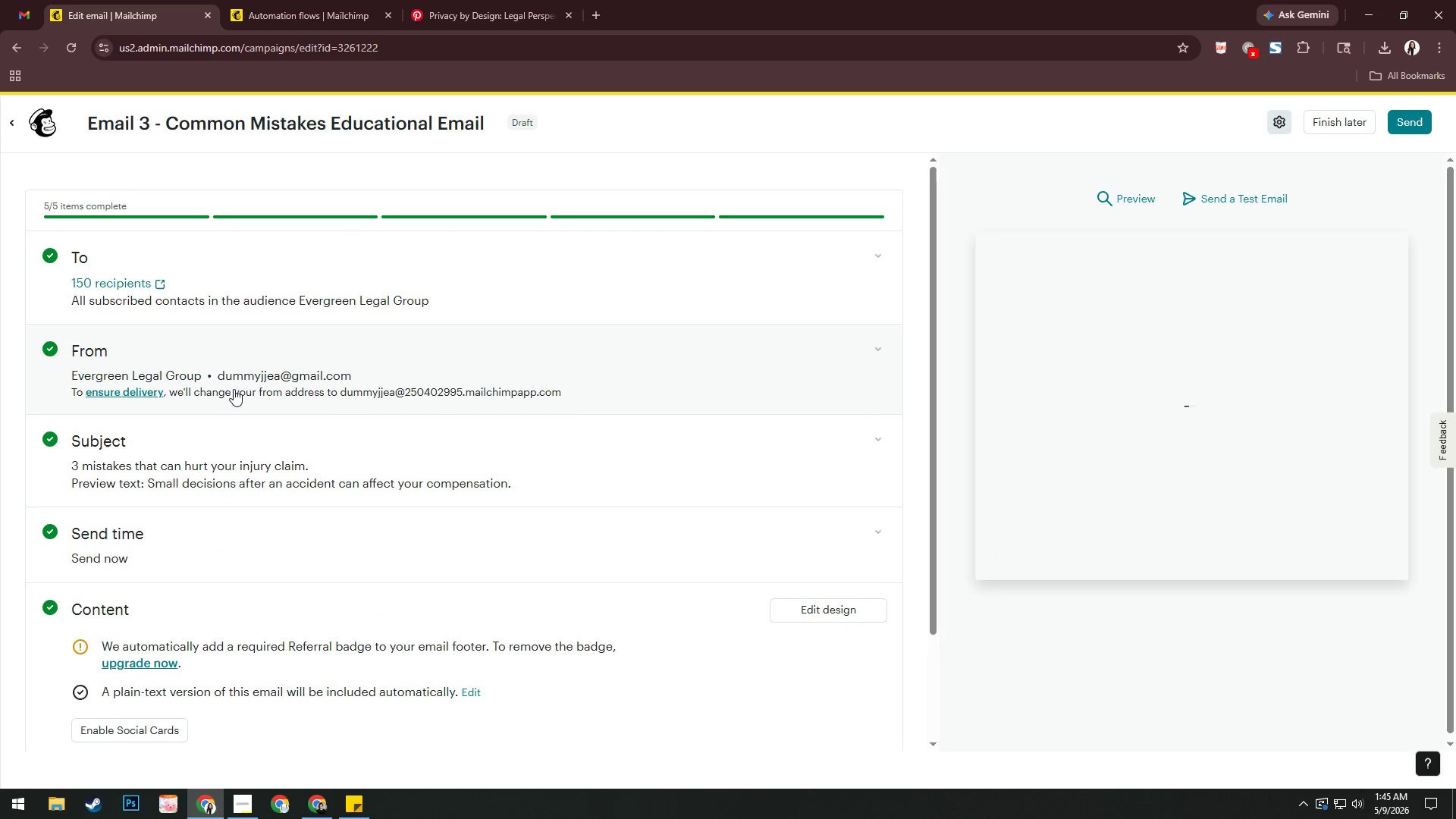 
left_click([250, 457])
 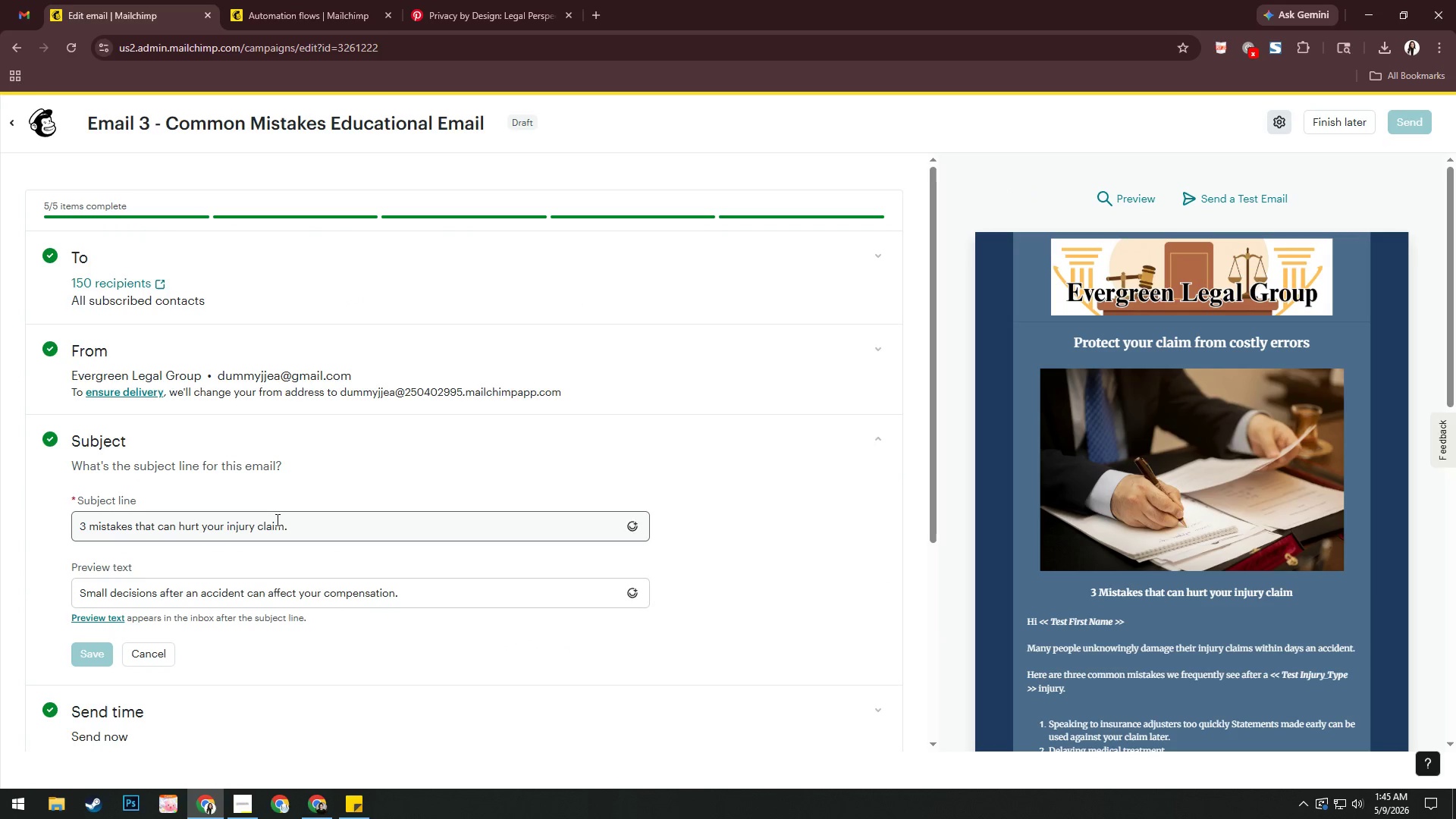 
left_click([310, 535])
 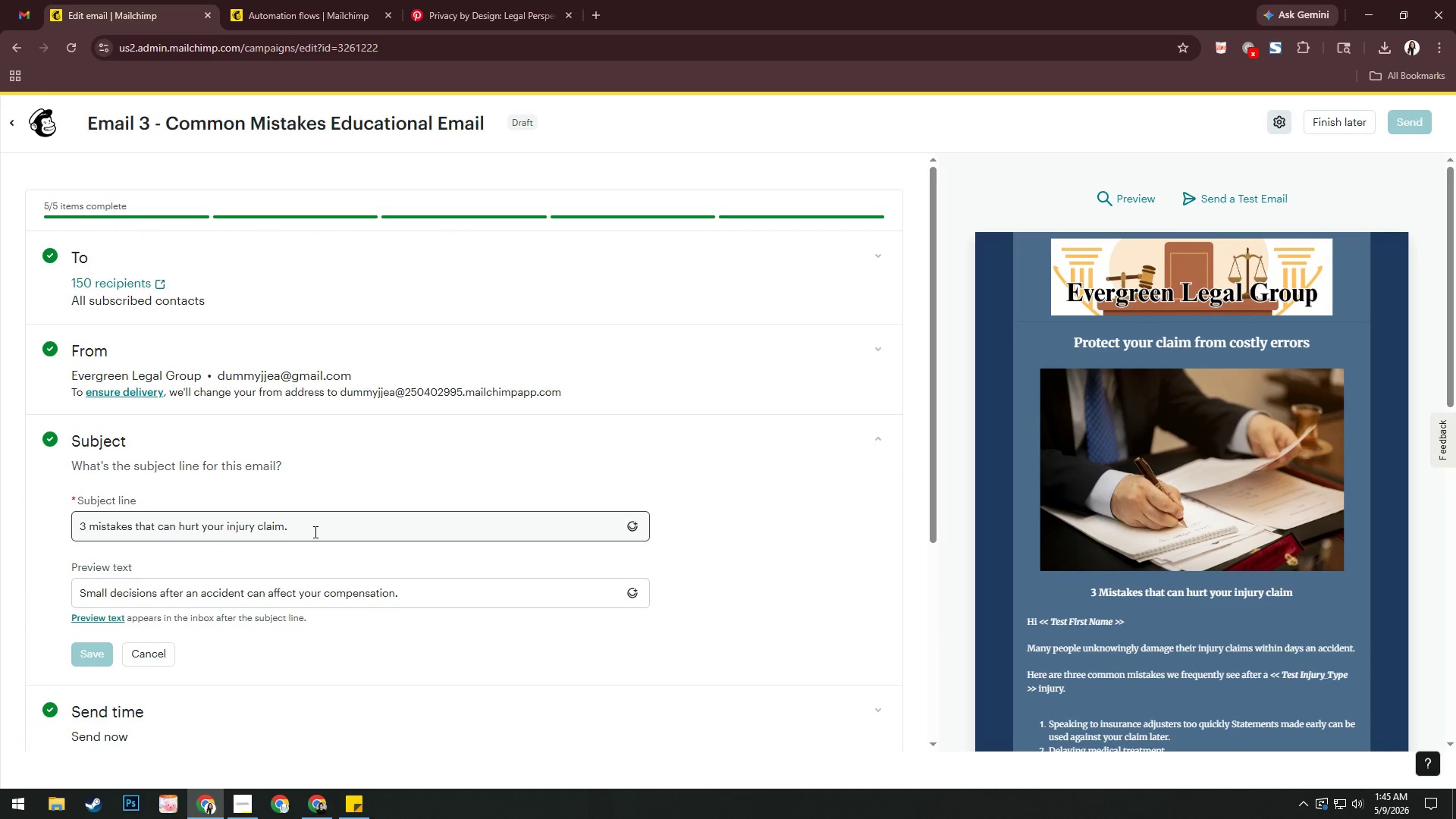 
key(Control+A)
 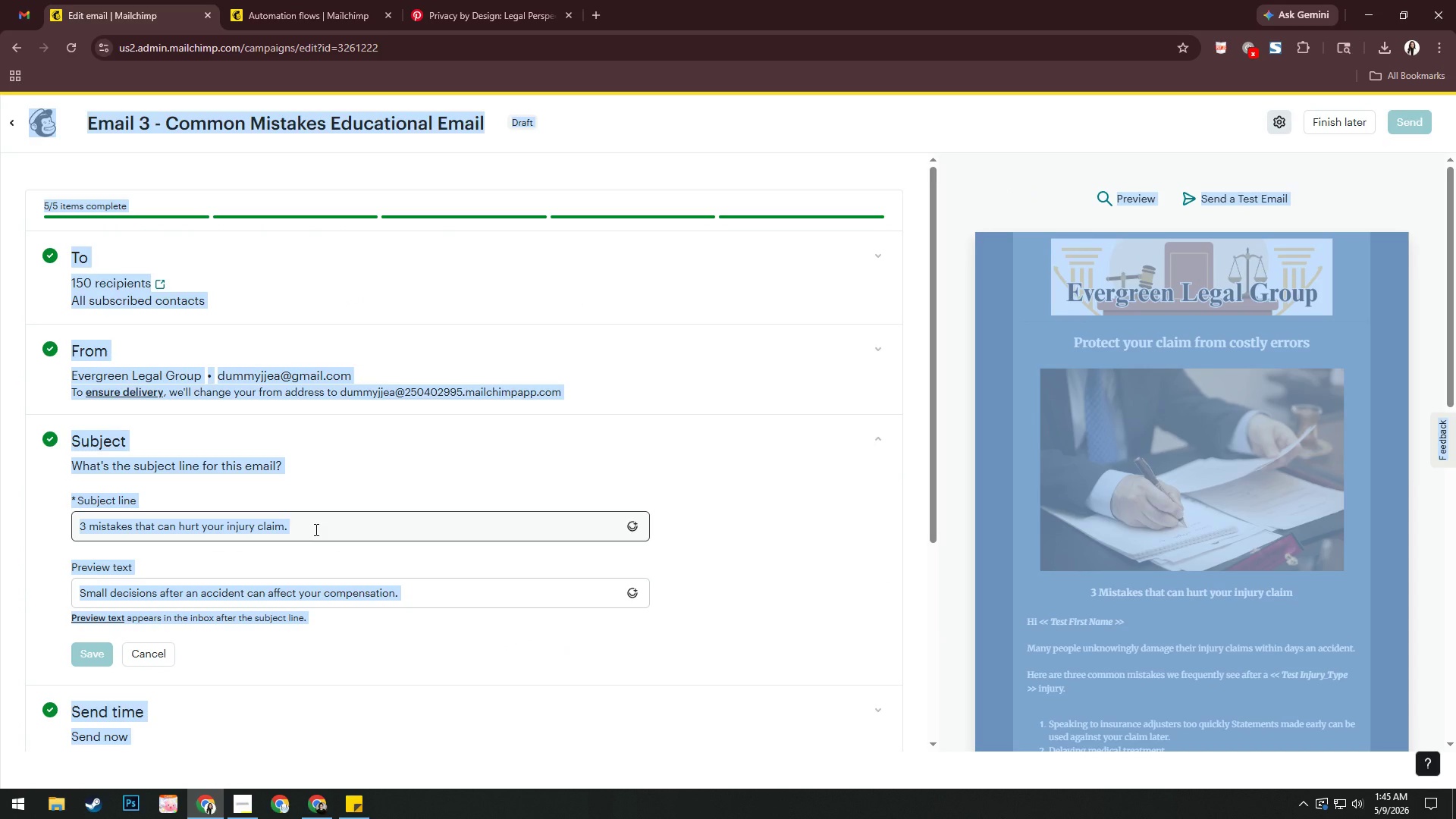 
key(Control+C)
 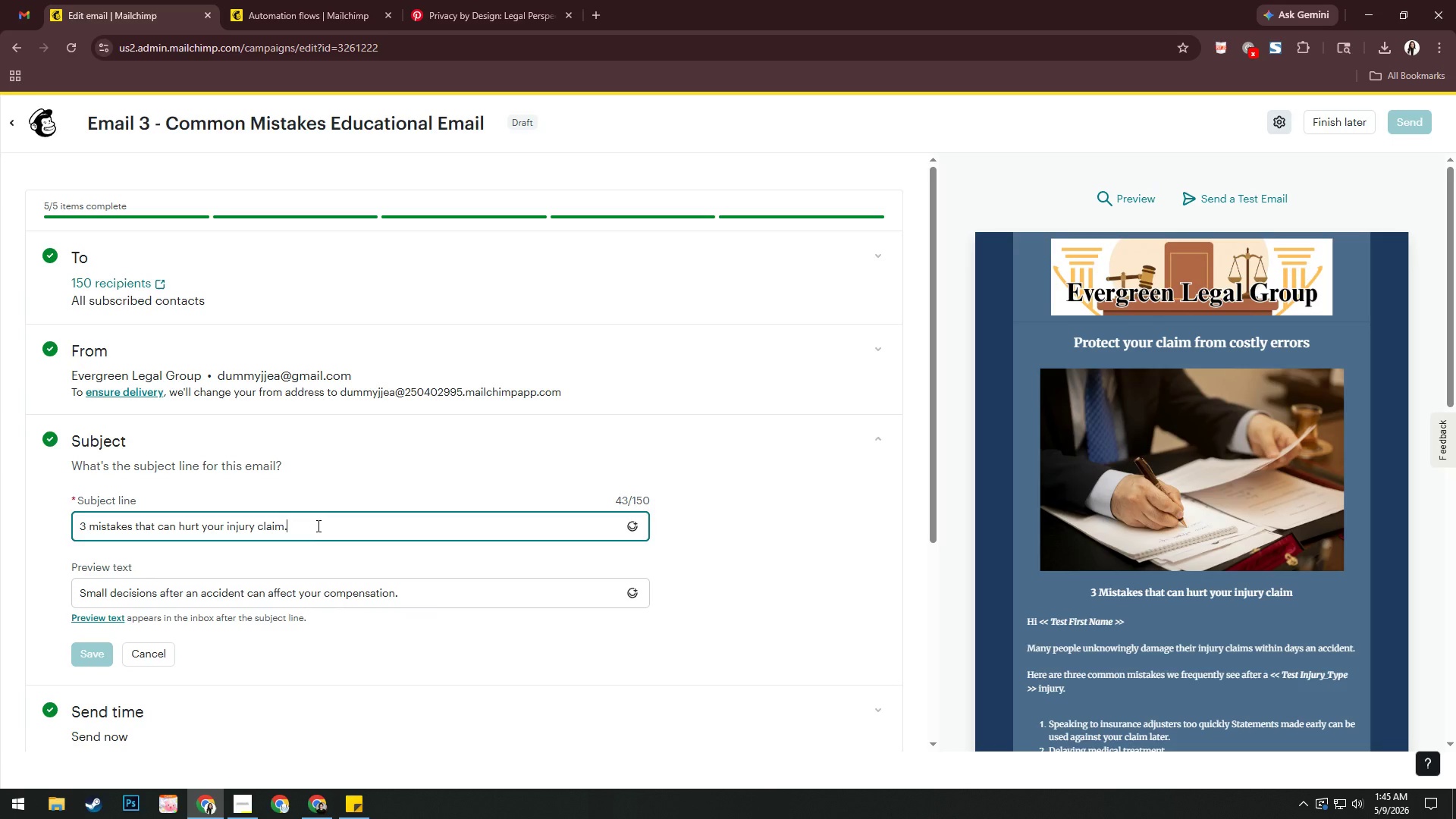 
double_click([318, 525])
 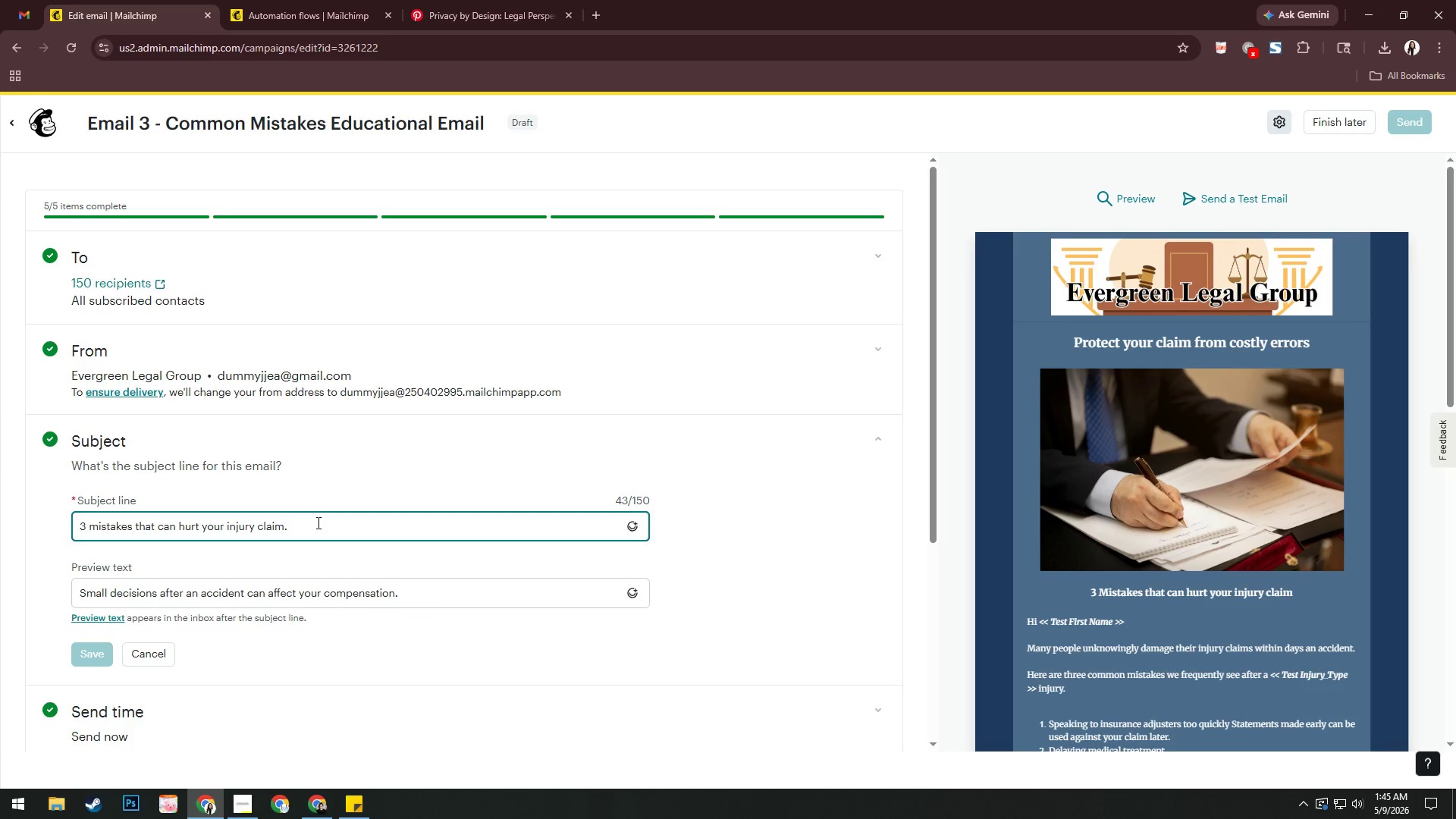 
key(Control+A)
 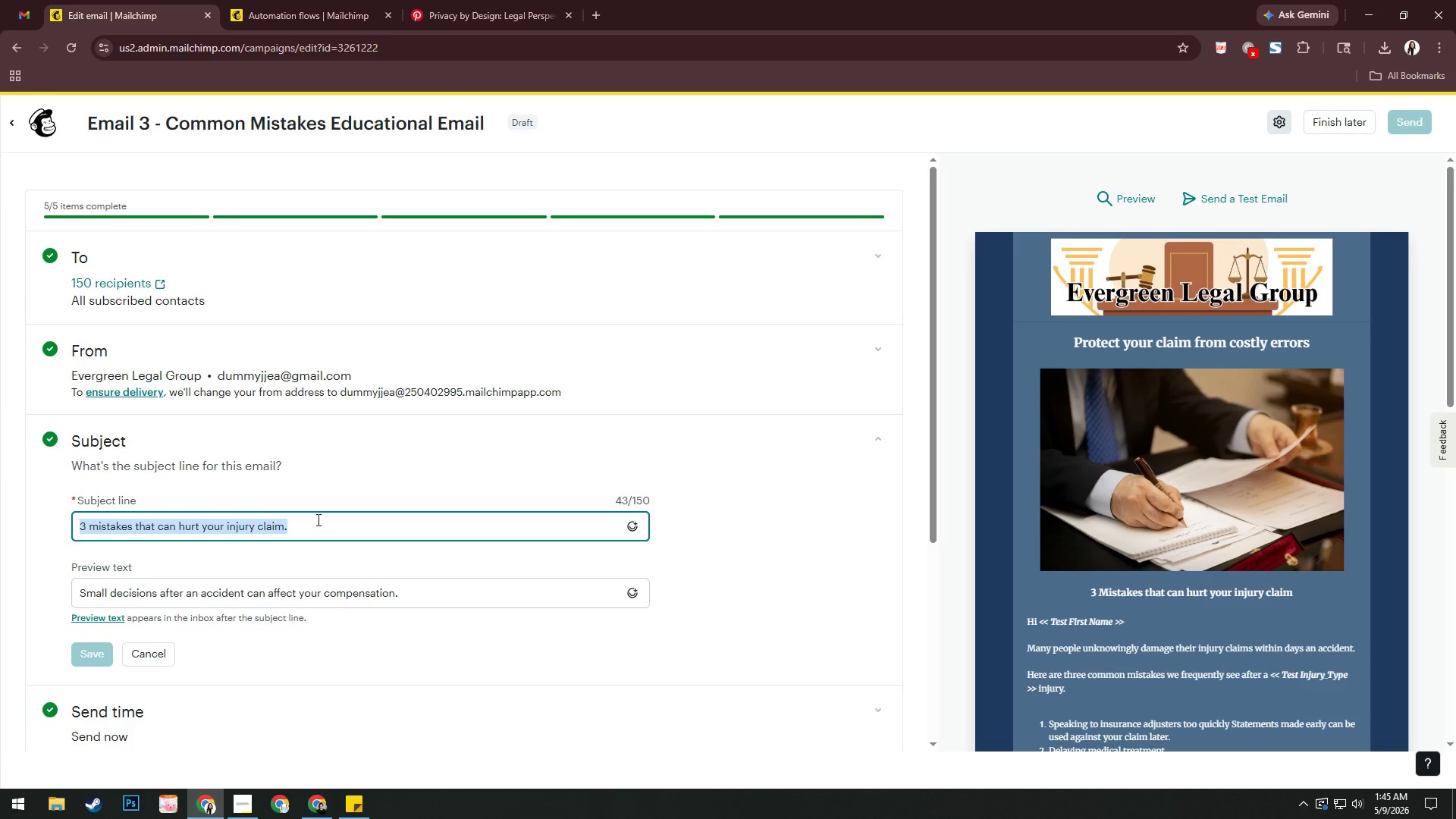 
key(Control+C)
 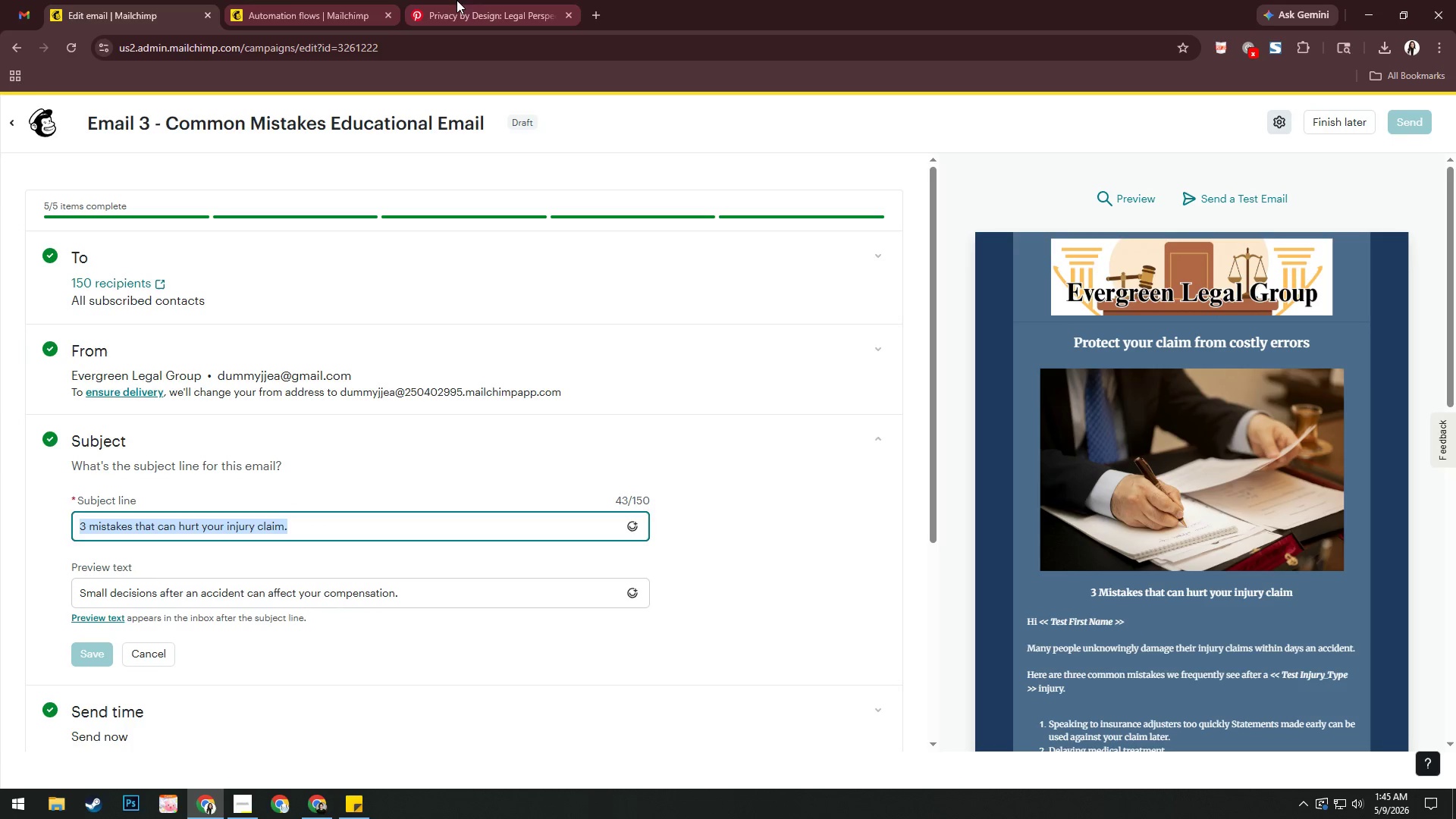 
left_click([261, 0])
 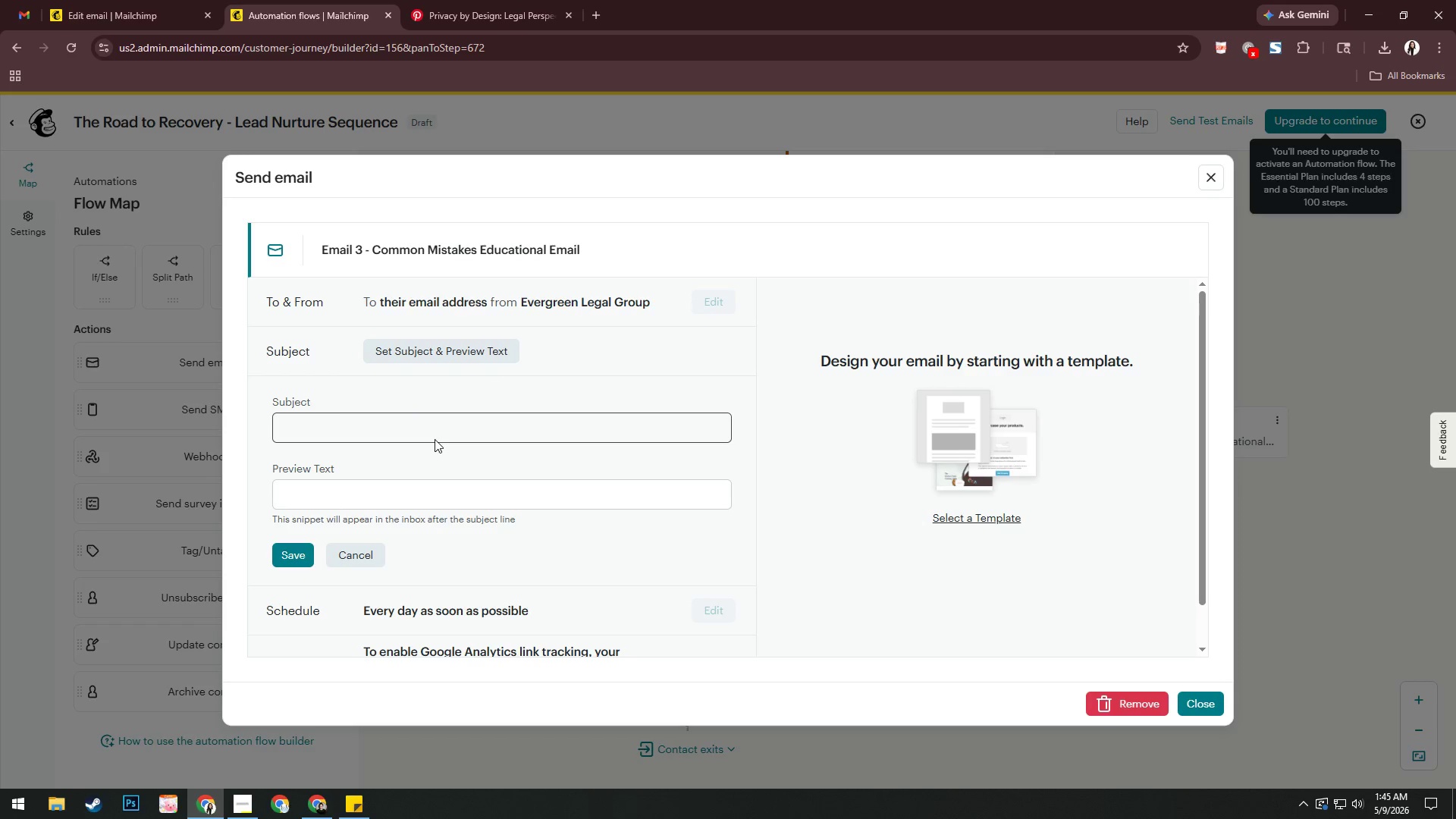 
double_click([437, 433])
 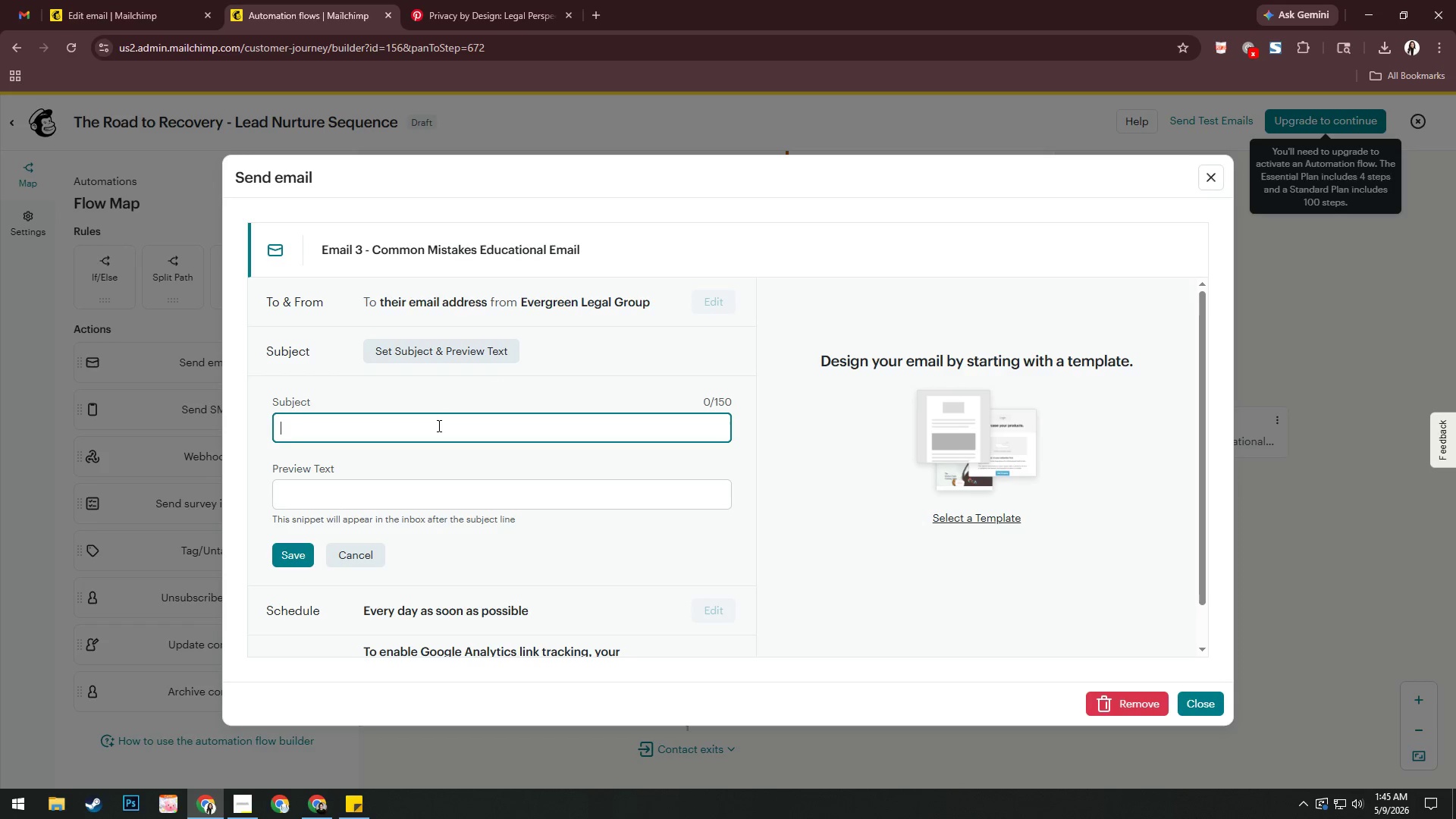 
key(Control+V)
 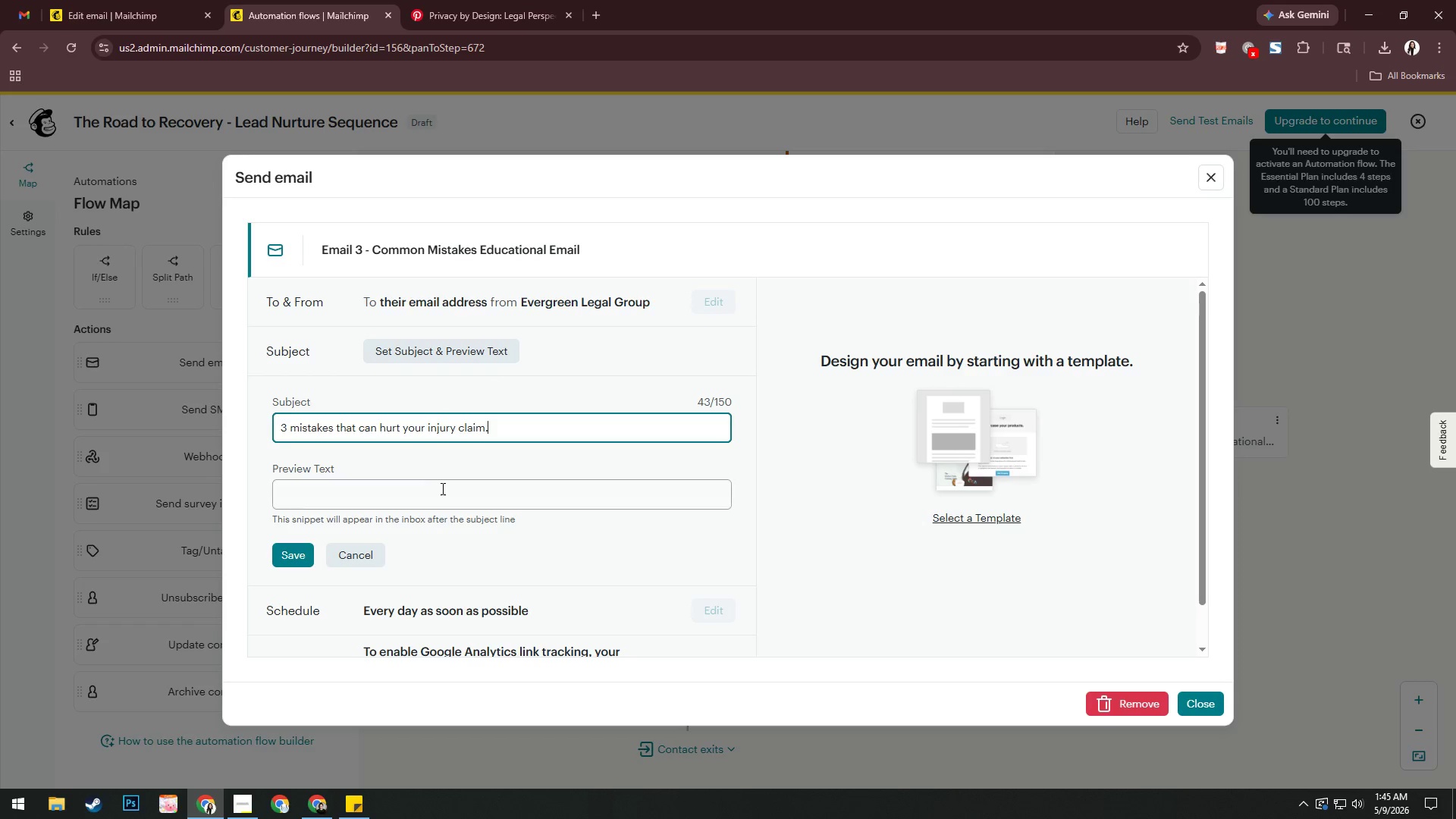 
left_click([443, 489])
 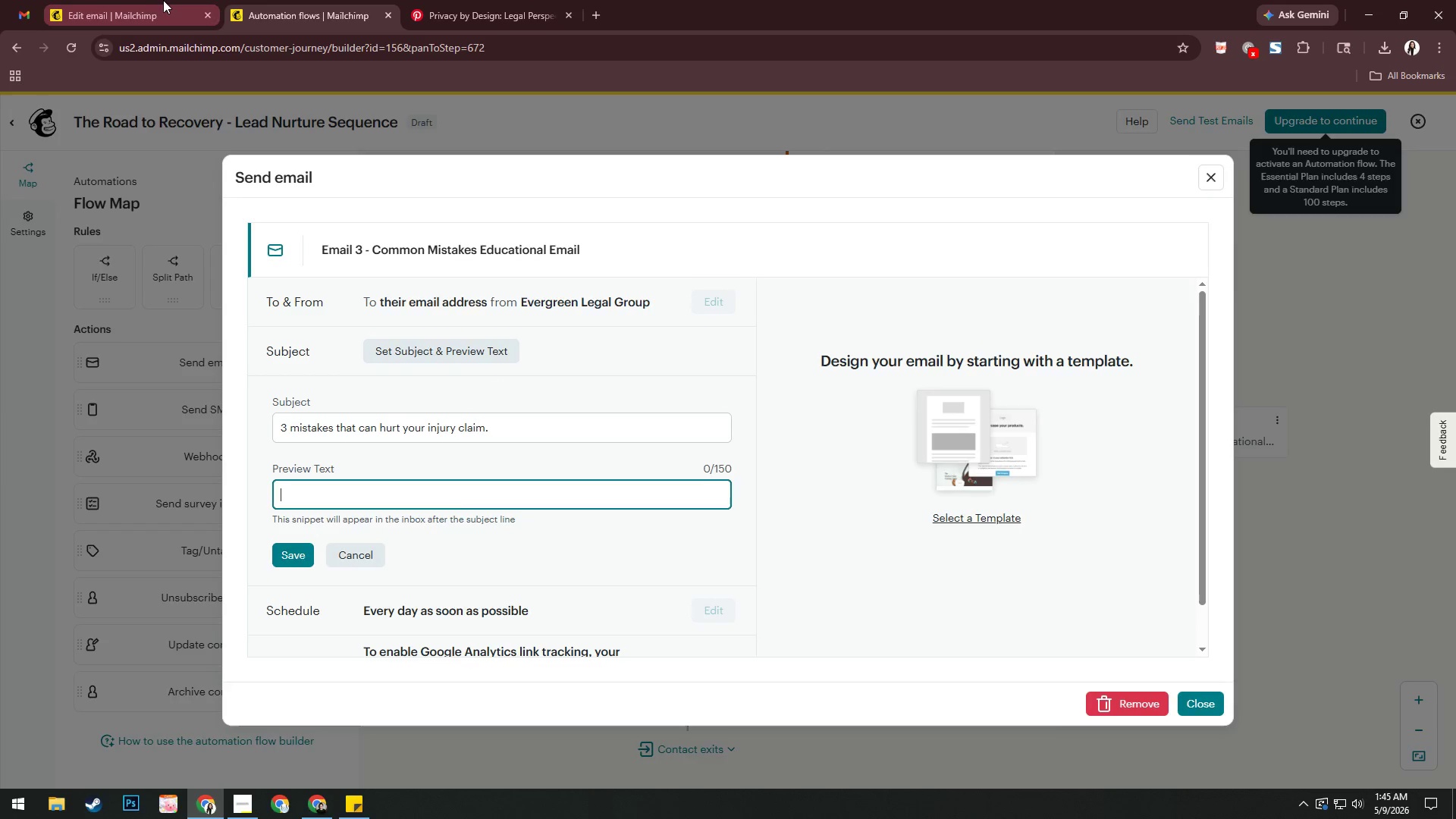 
left_click([153, 0])
 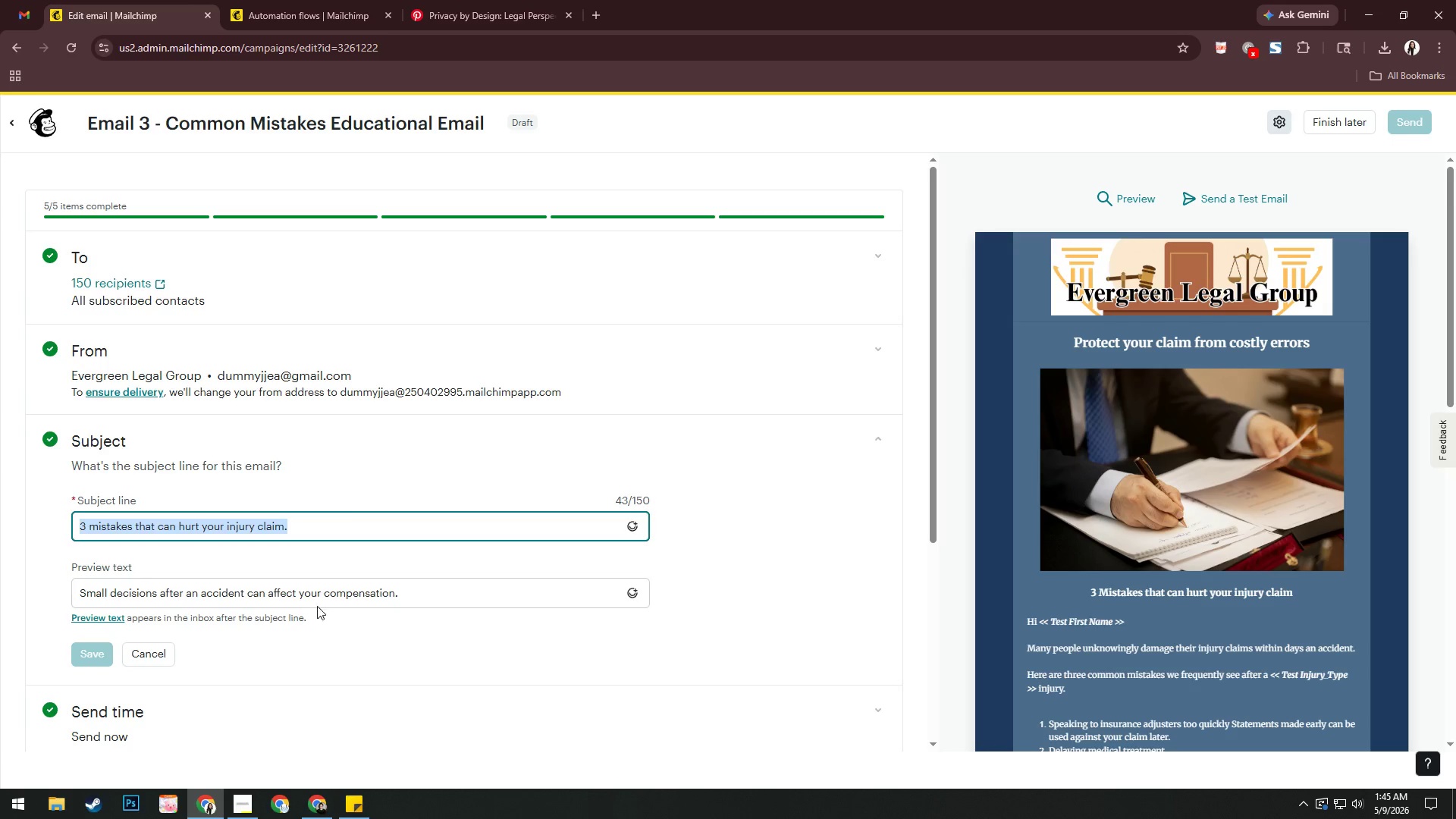 
left_click([322, 596])
 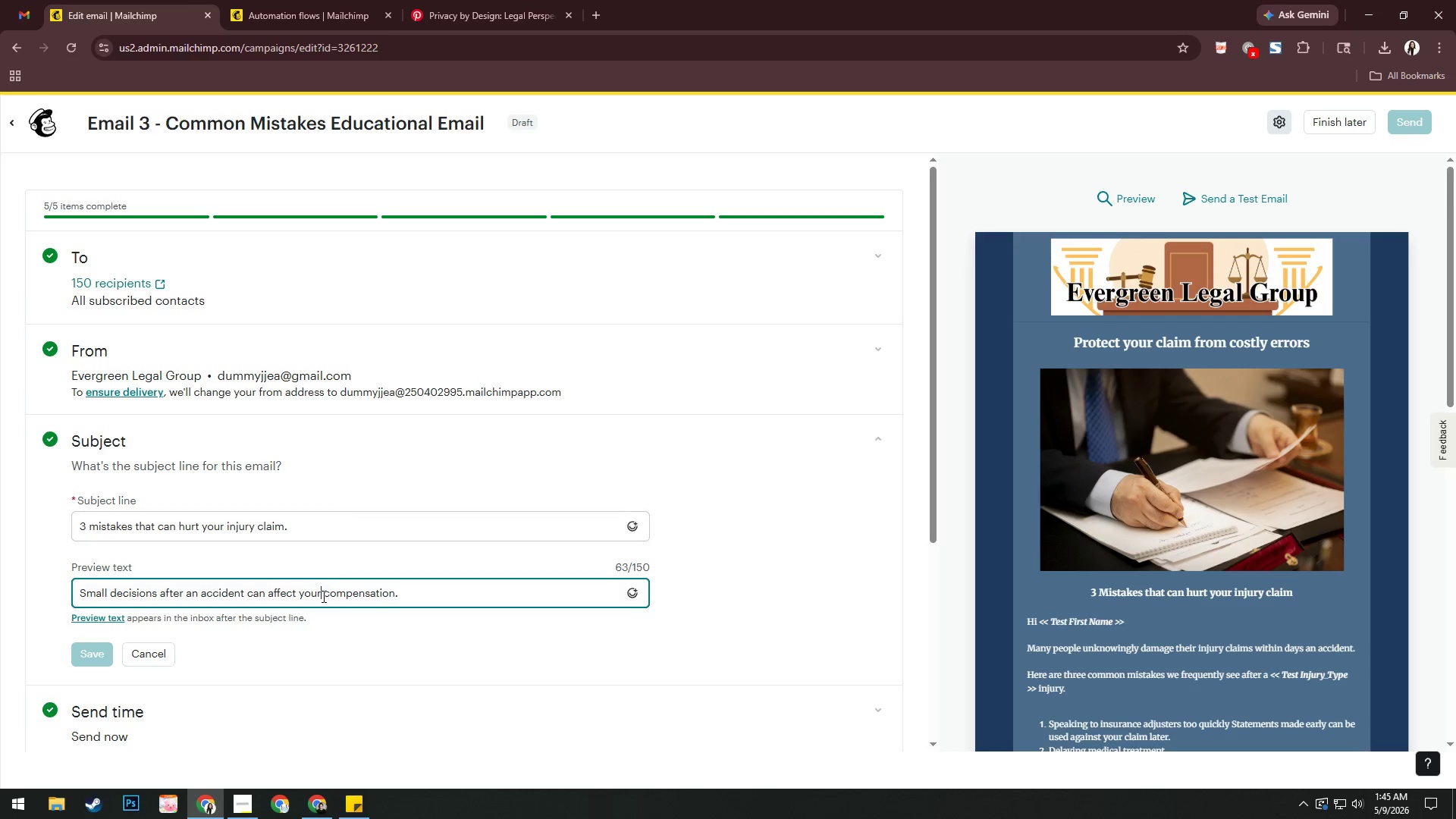 
key(Control+A)
 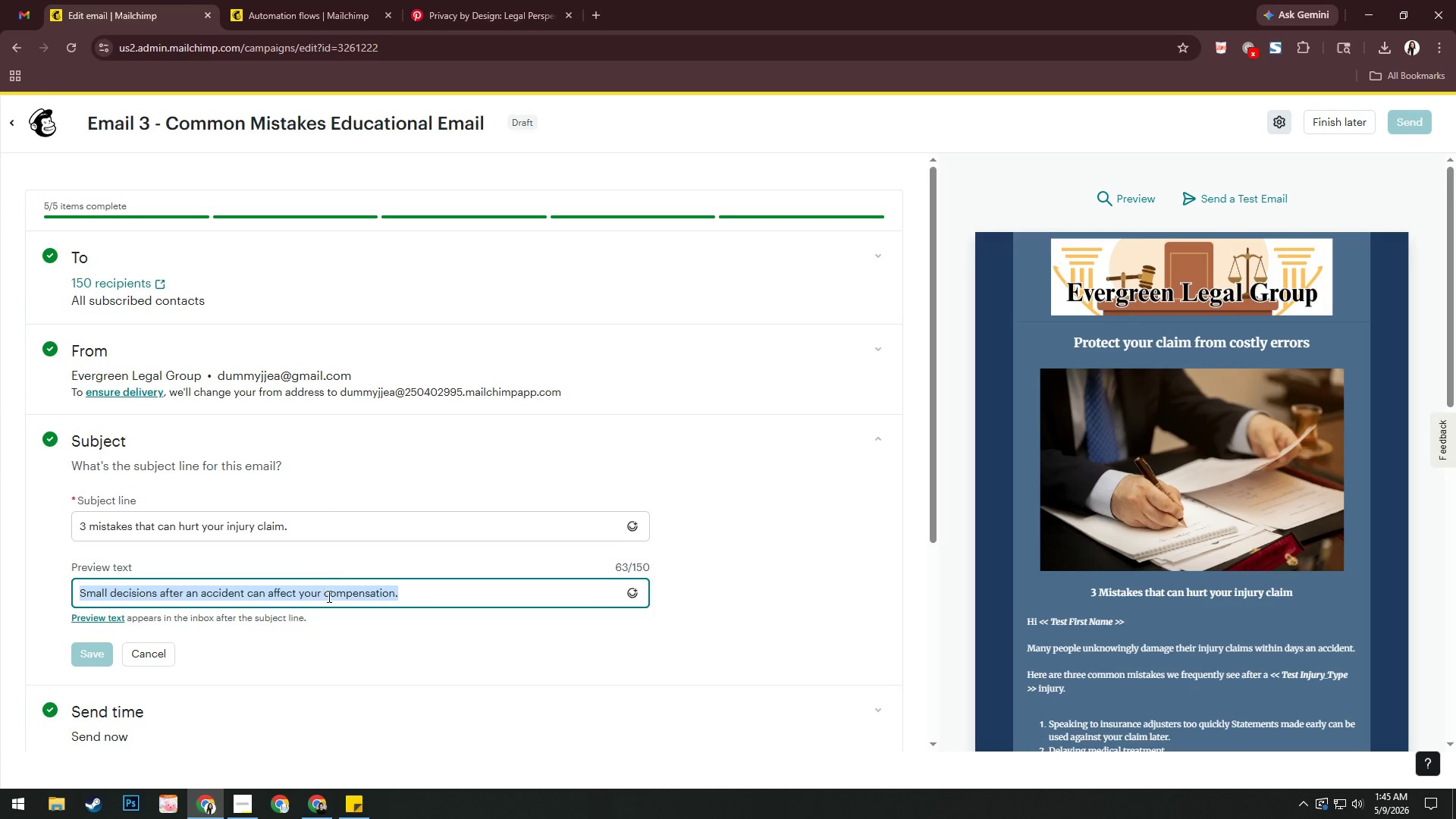 
key(Control+C)
 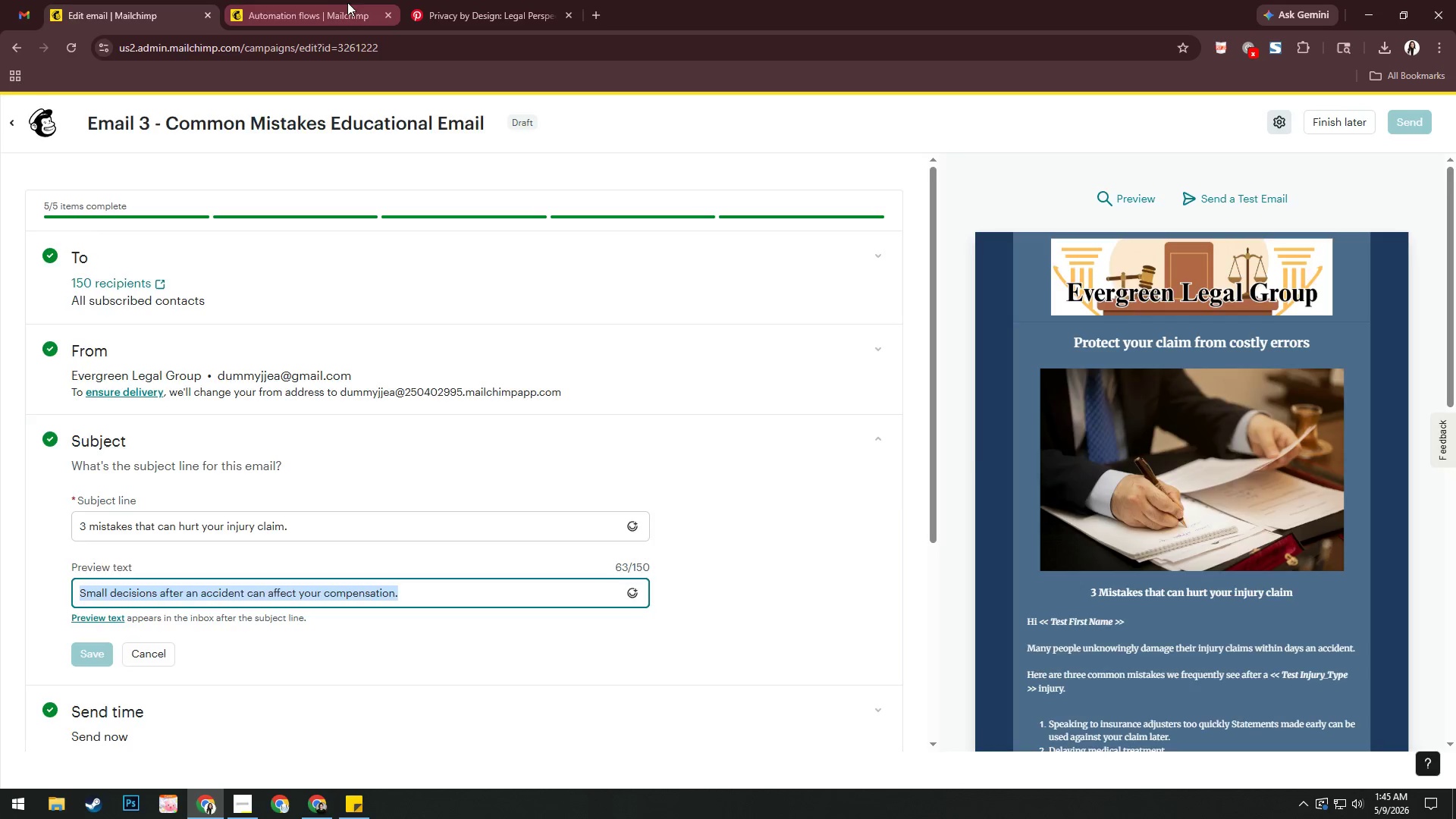 
left_click_drag(start_coordinate=[331, 1], to_coordinate=[330, 17])
 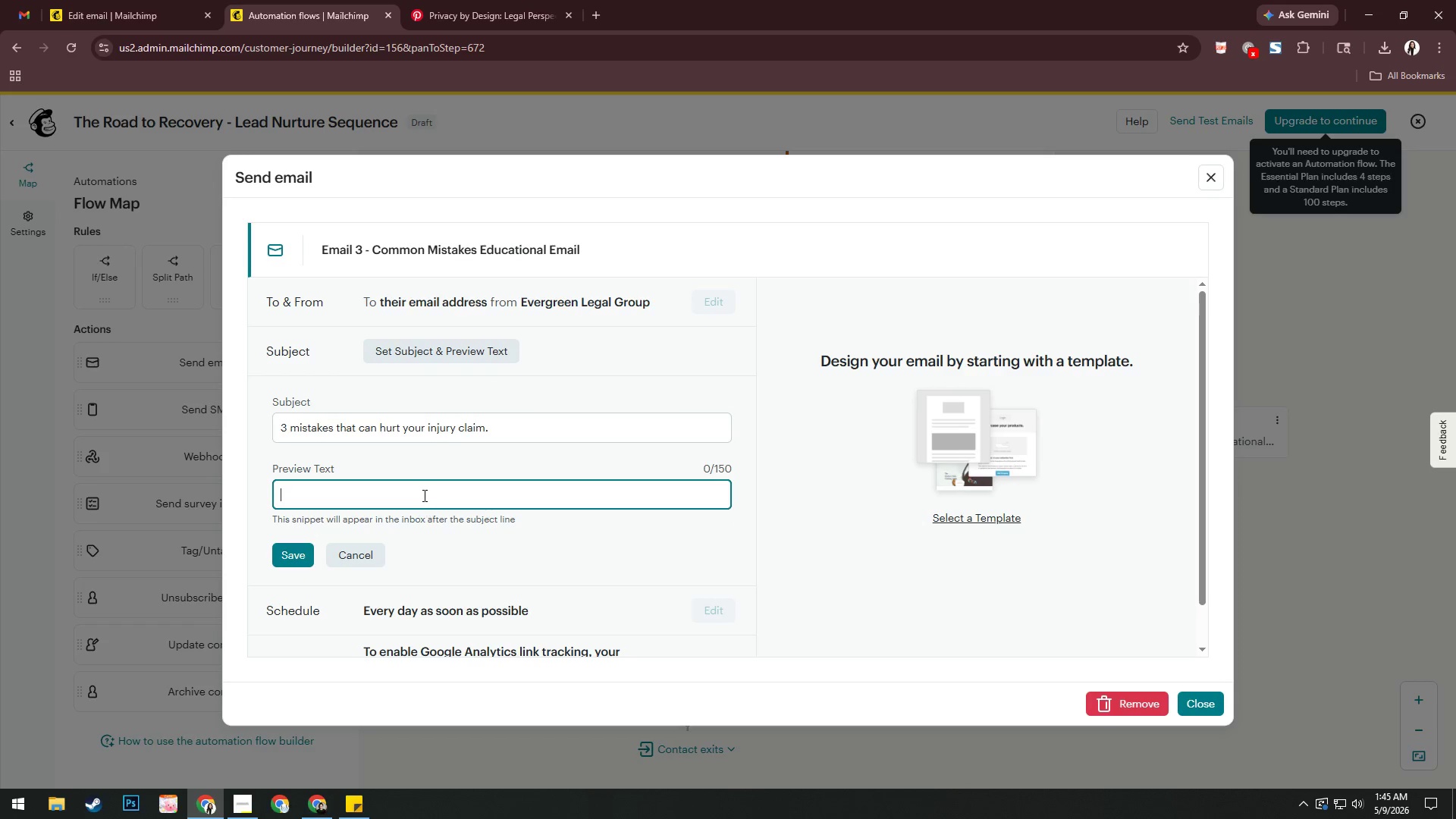 
key(Control+V)
 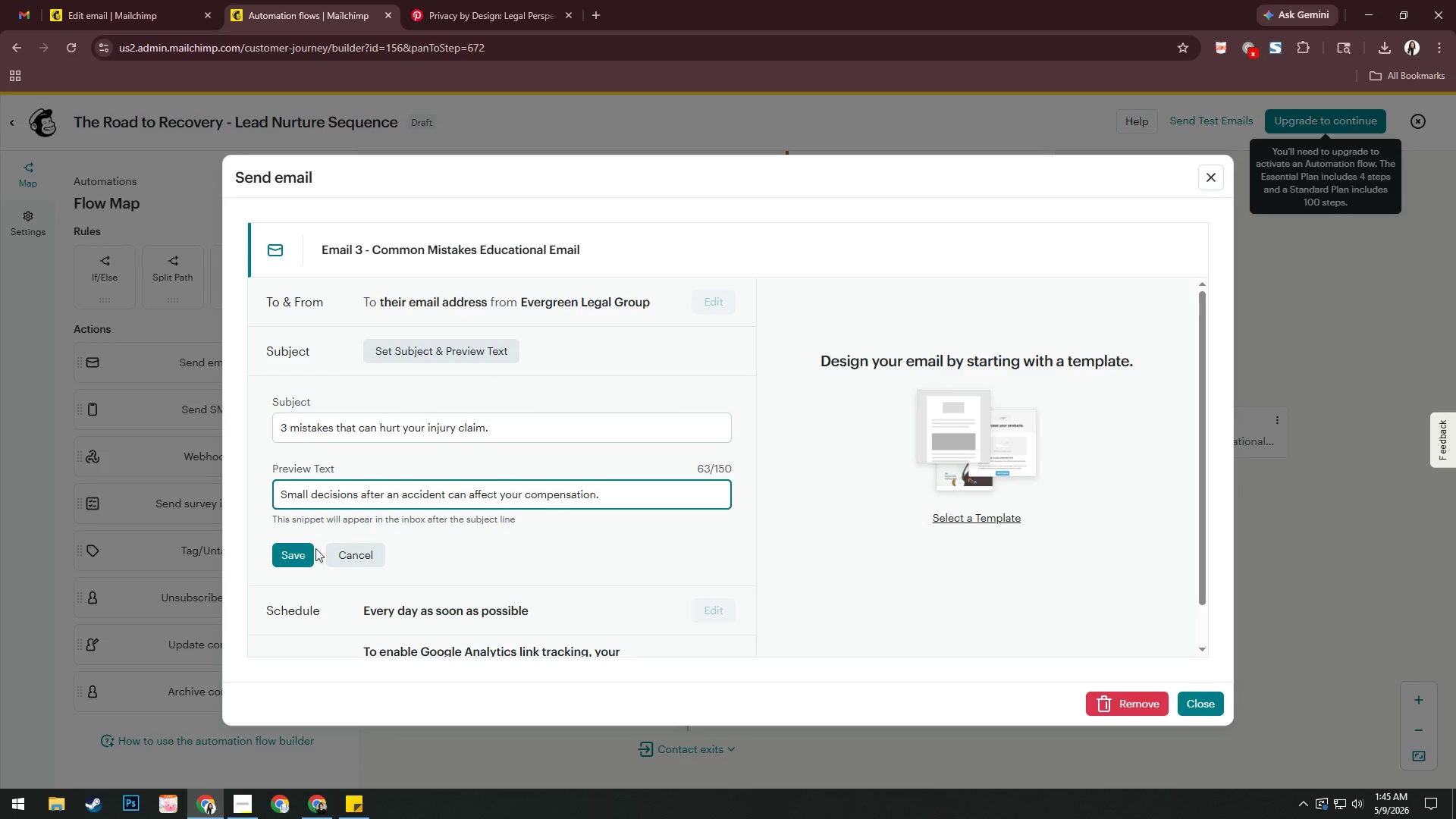 
left_click([300, 553])
 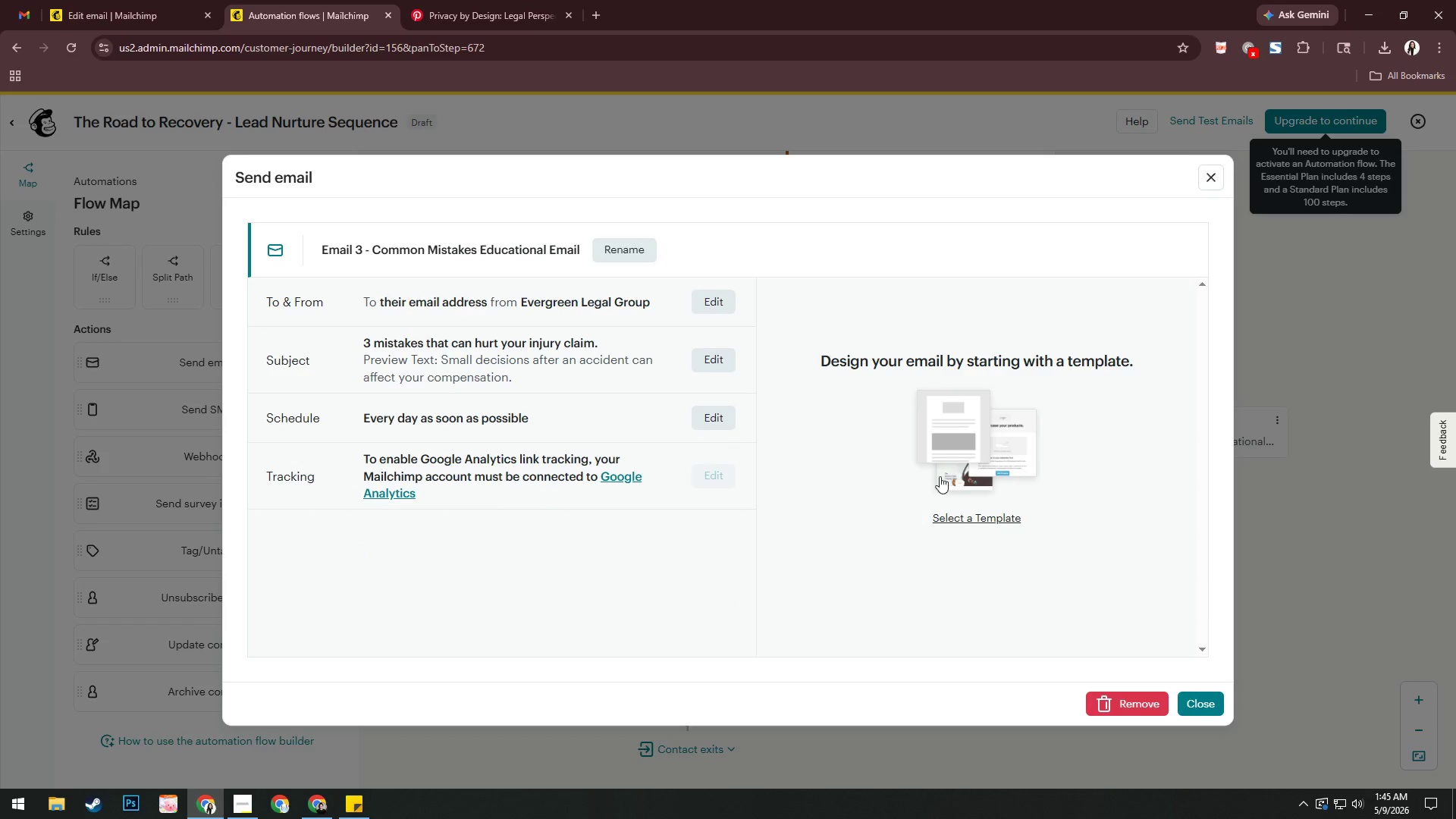 
left_click([991, 505])
 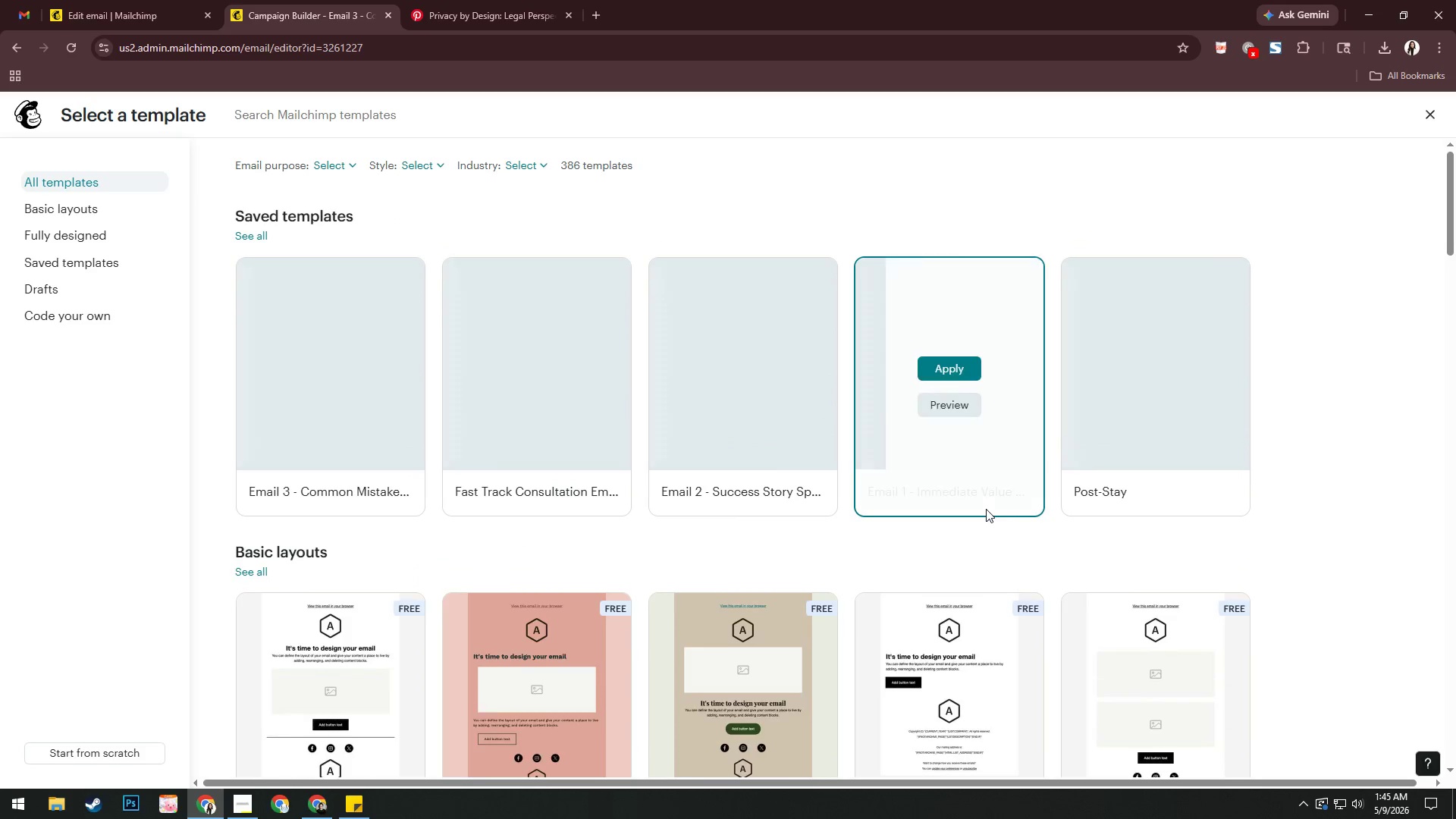 
left_click([362, 366])
 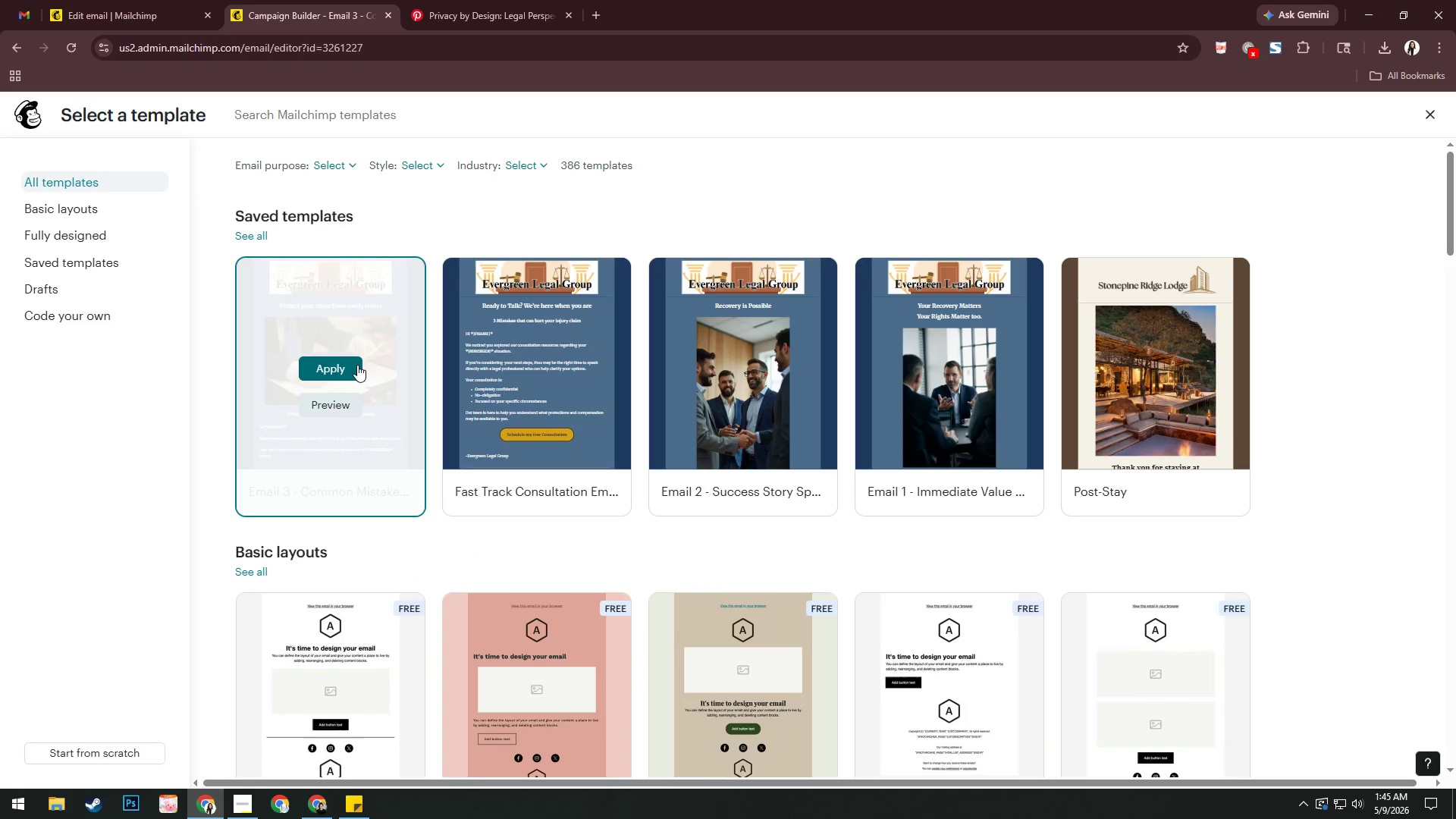 
left_click([357, 365])
 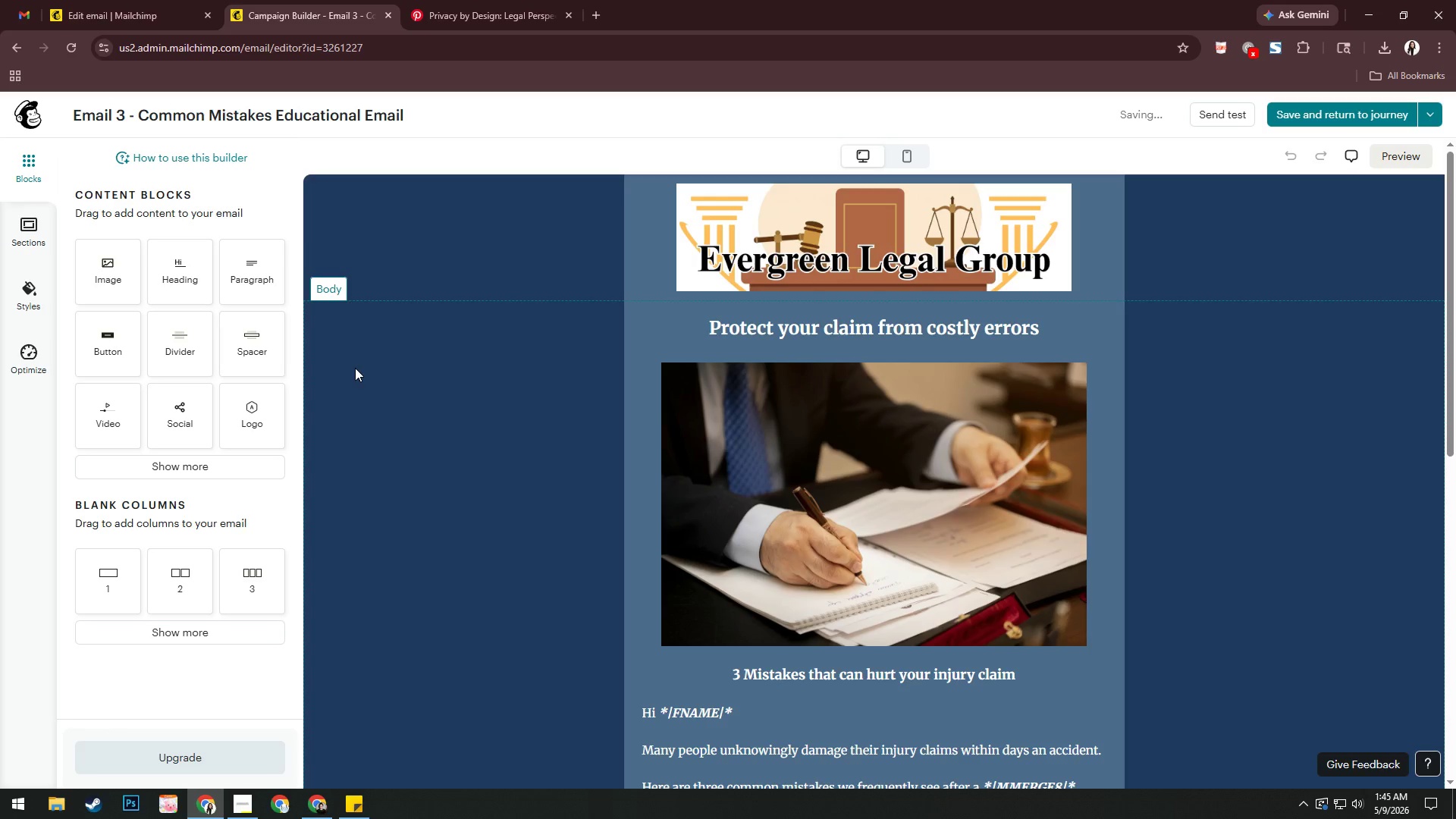 
left_click([1342, 109])
 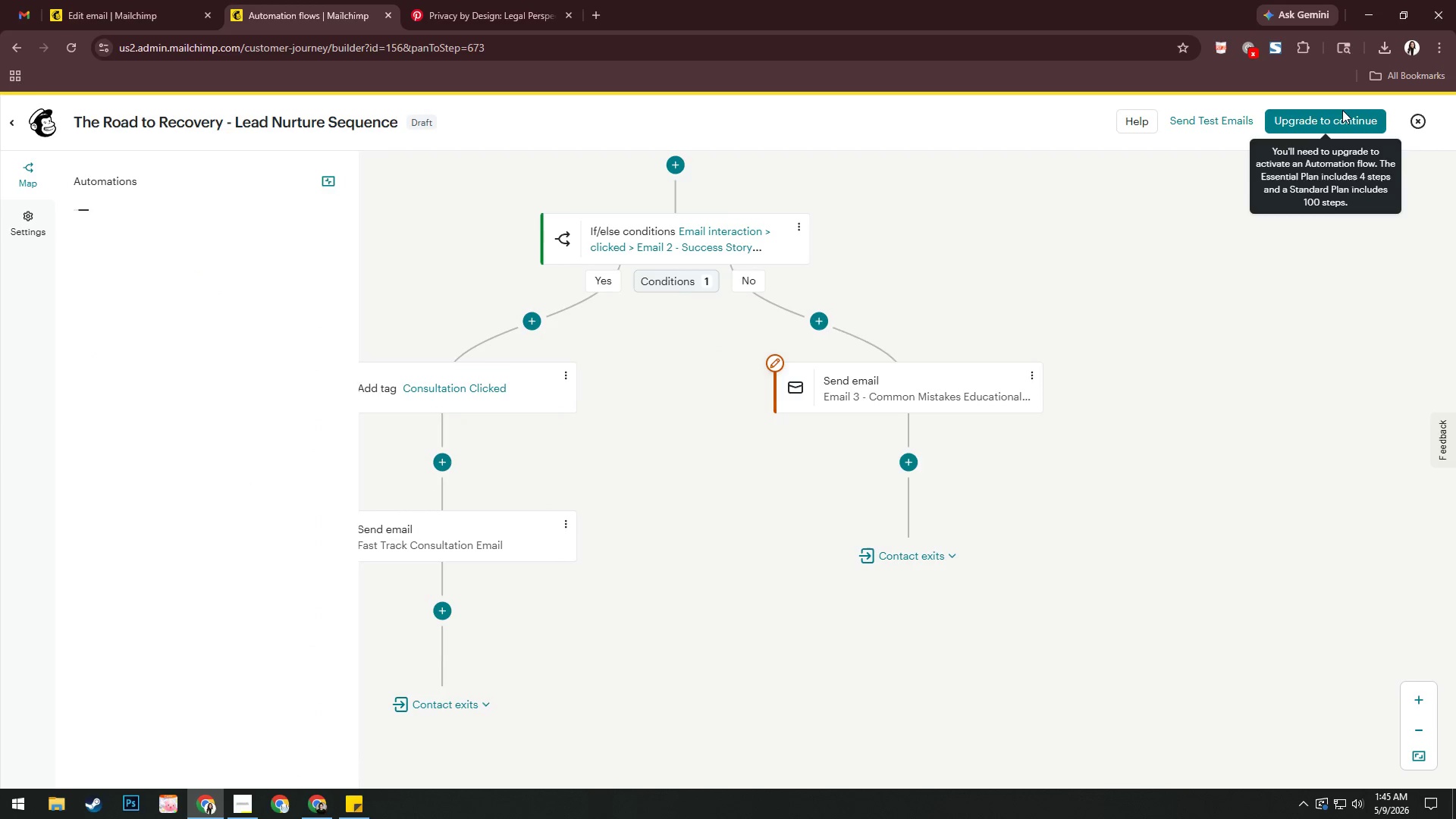 
wait(15.66)
 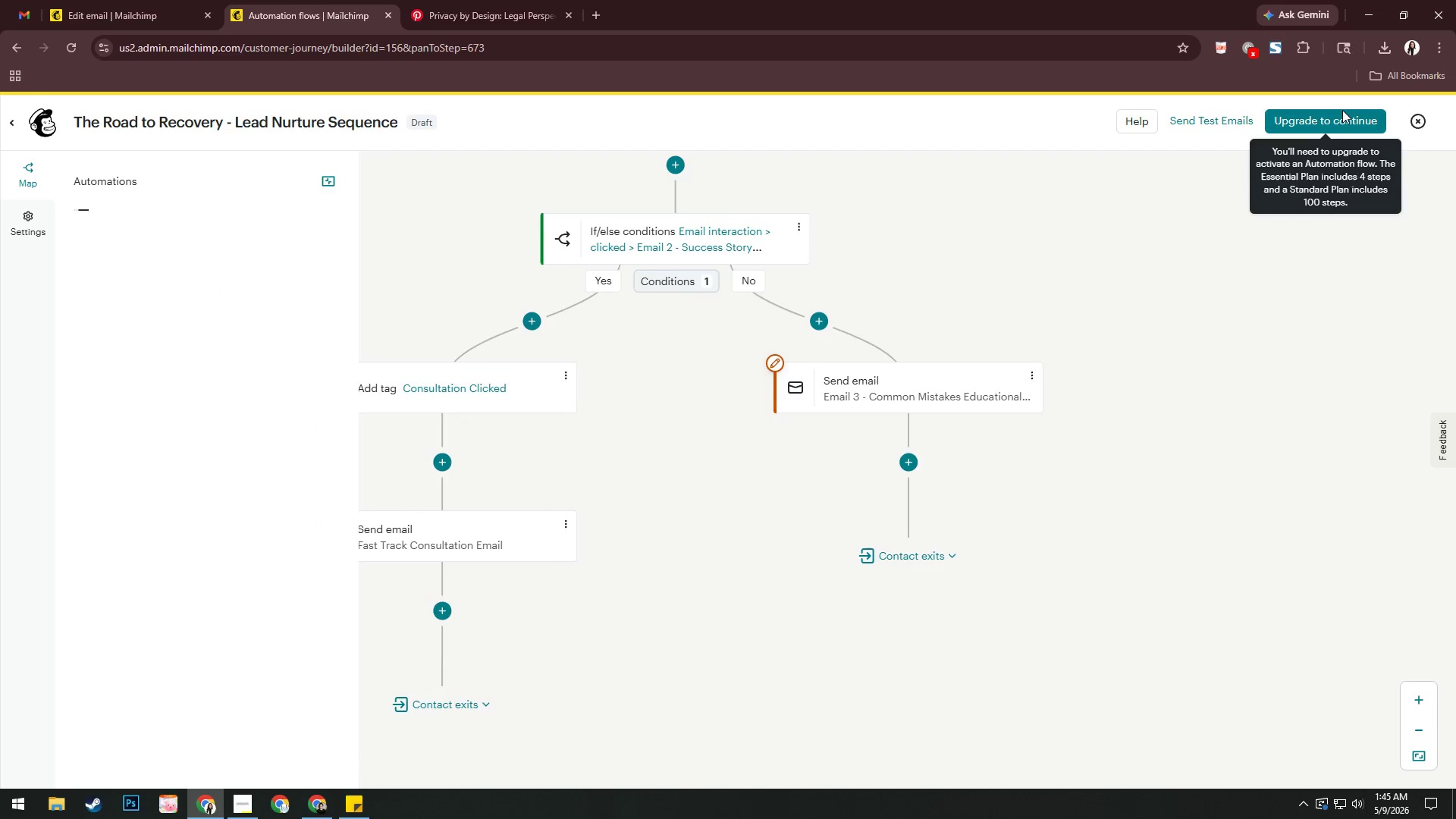 
left_click_drag(start_coordinate=[742, 444], to_coordinate=[929, 232])
 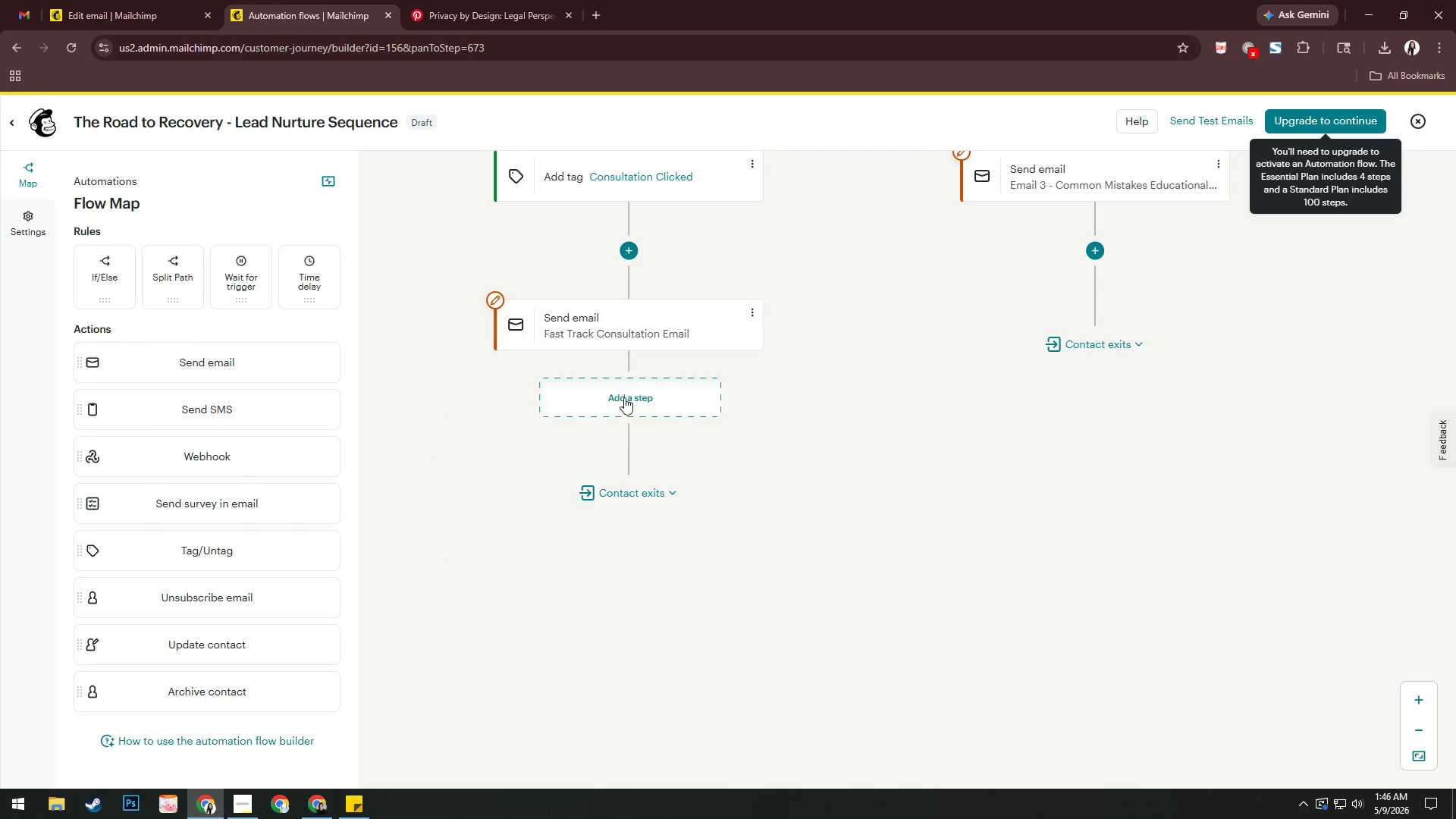 
left_click([627, 405])
 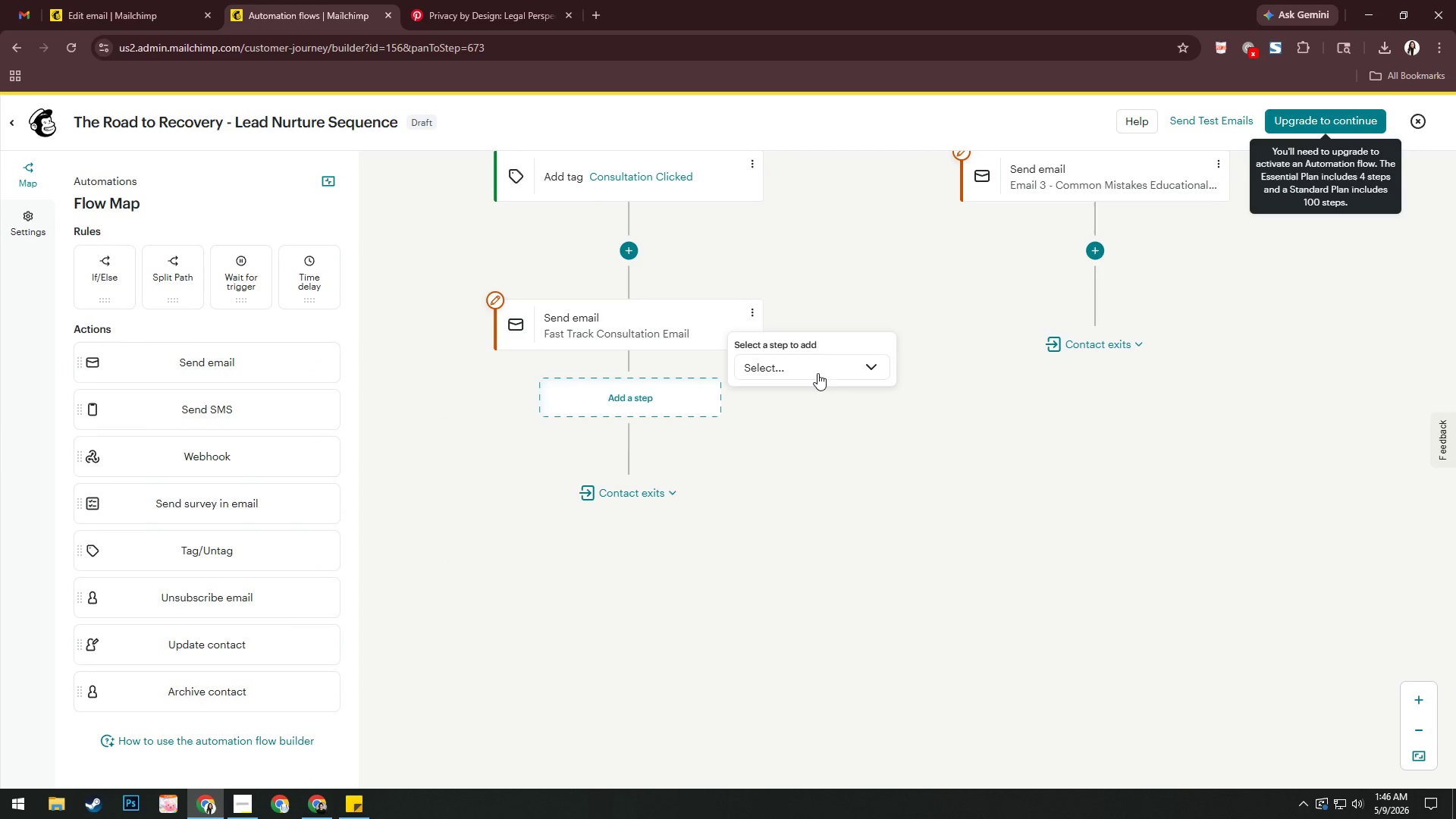 
left_click([816, 369])
 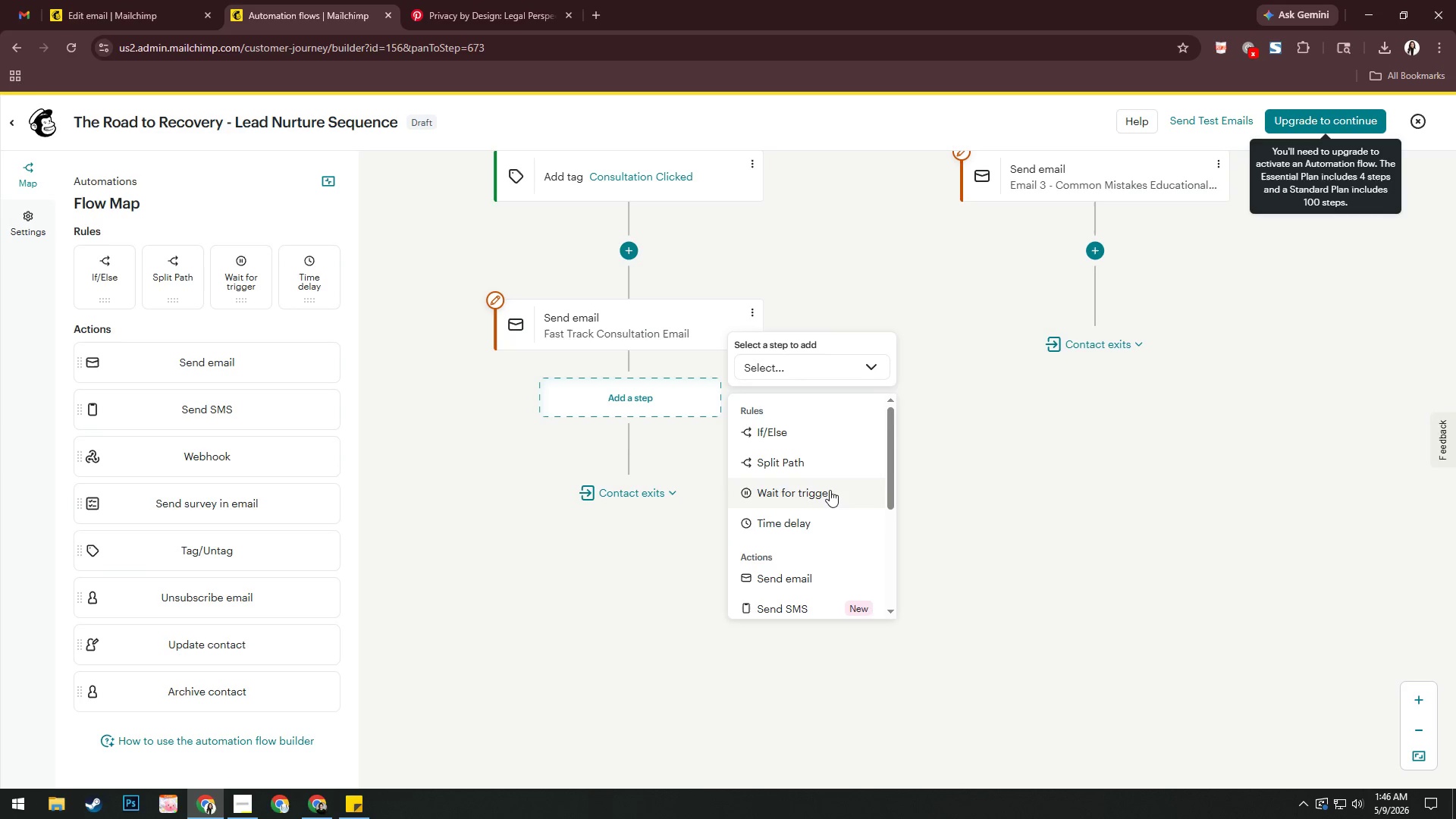 
left_click([828, 527])
 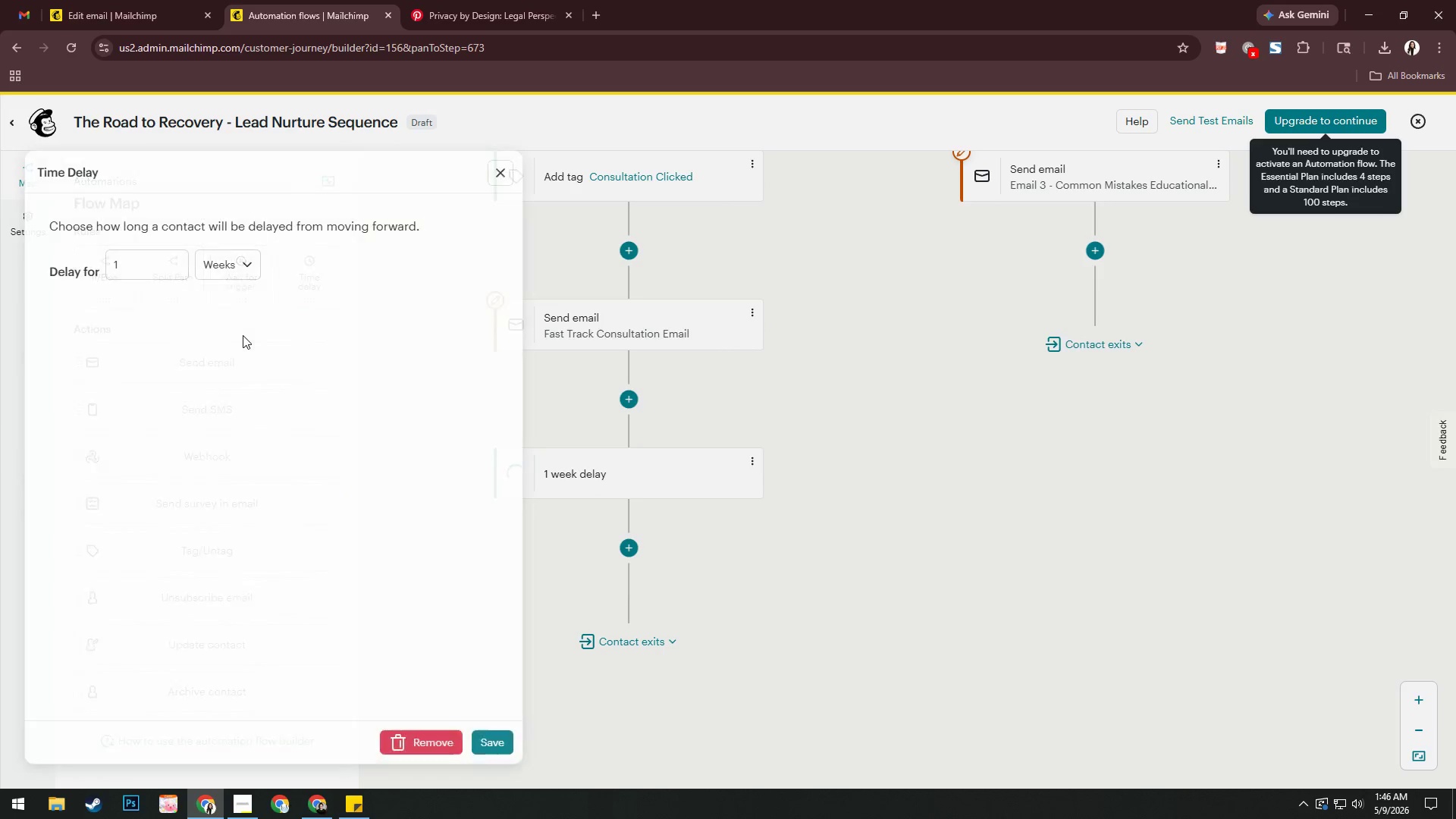 
left_click([143, 249])
 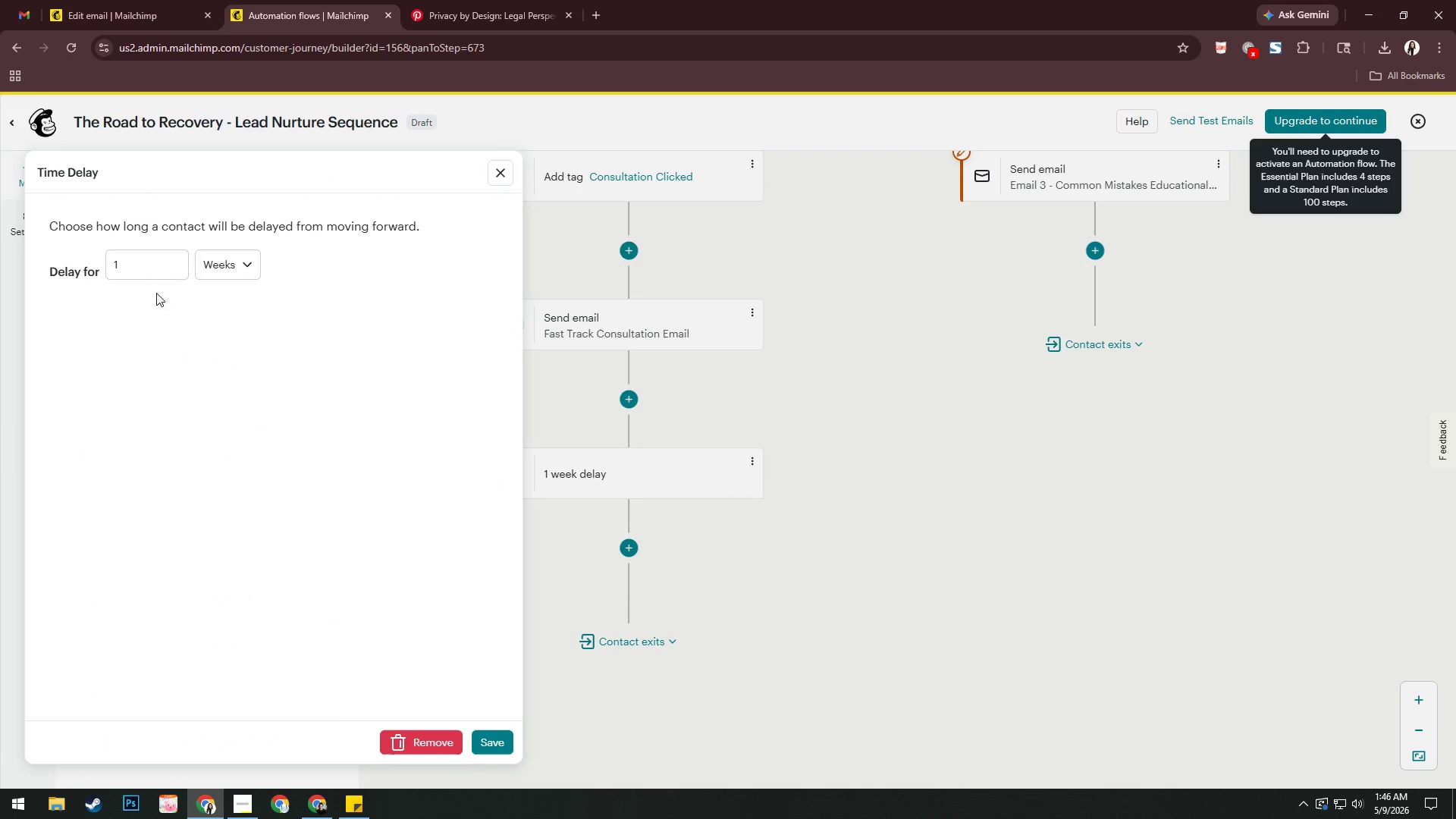 
left_click([153, 275])
 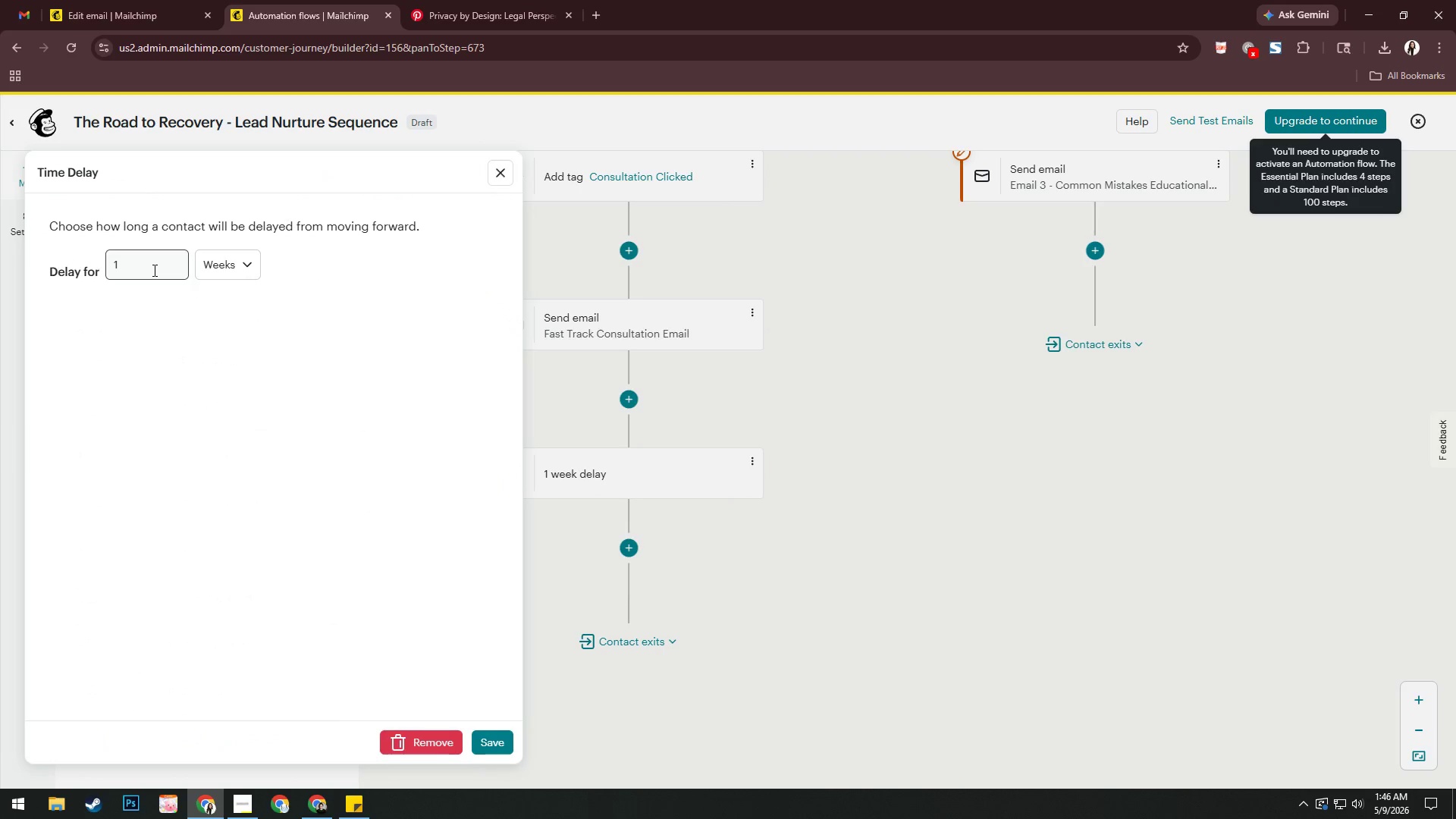 
left_click([153, 269])
 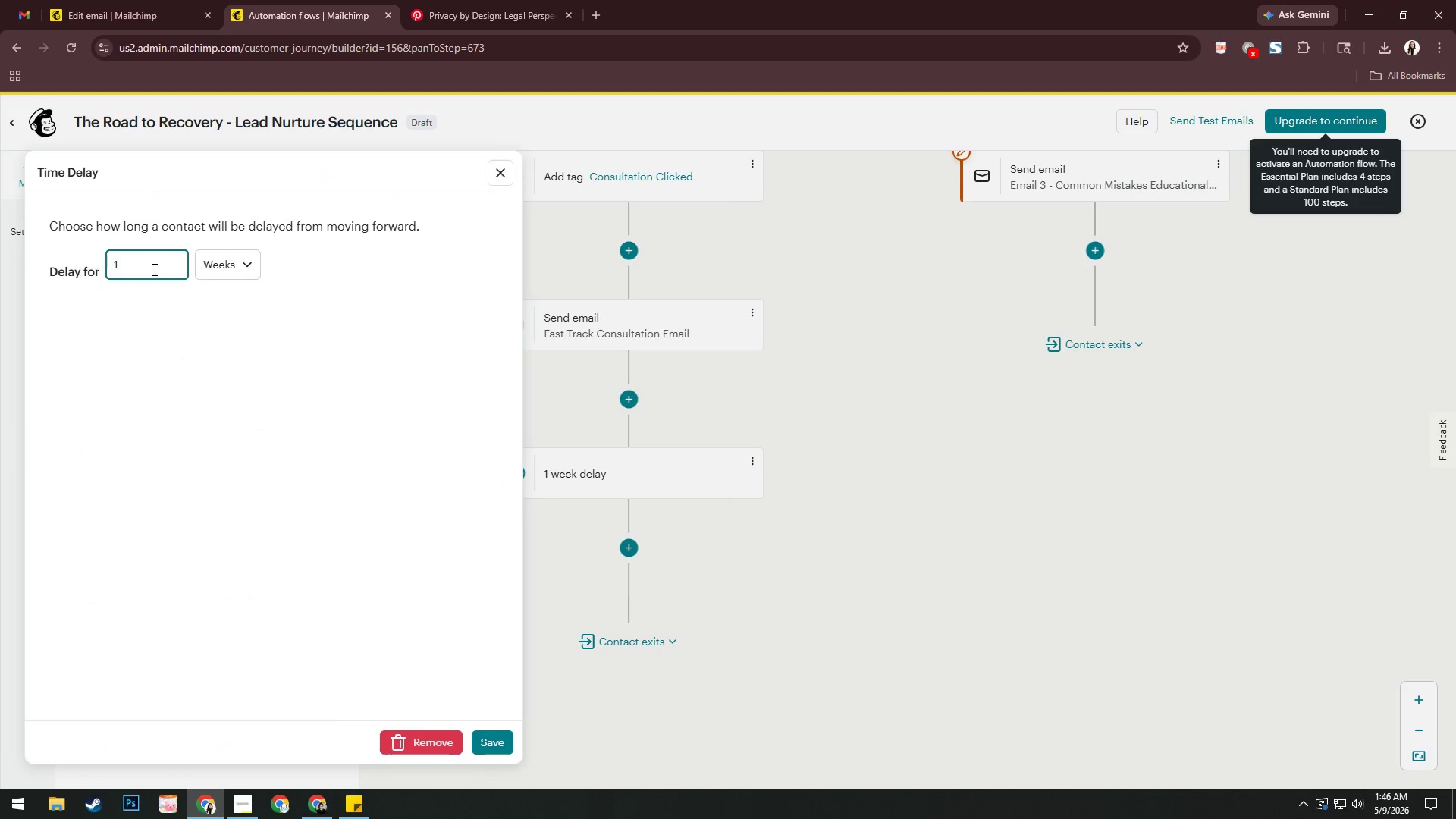 
key(Backspace)
 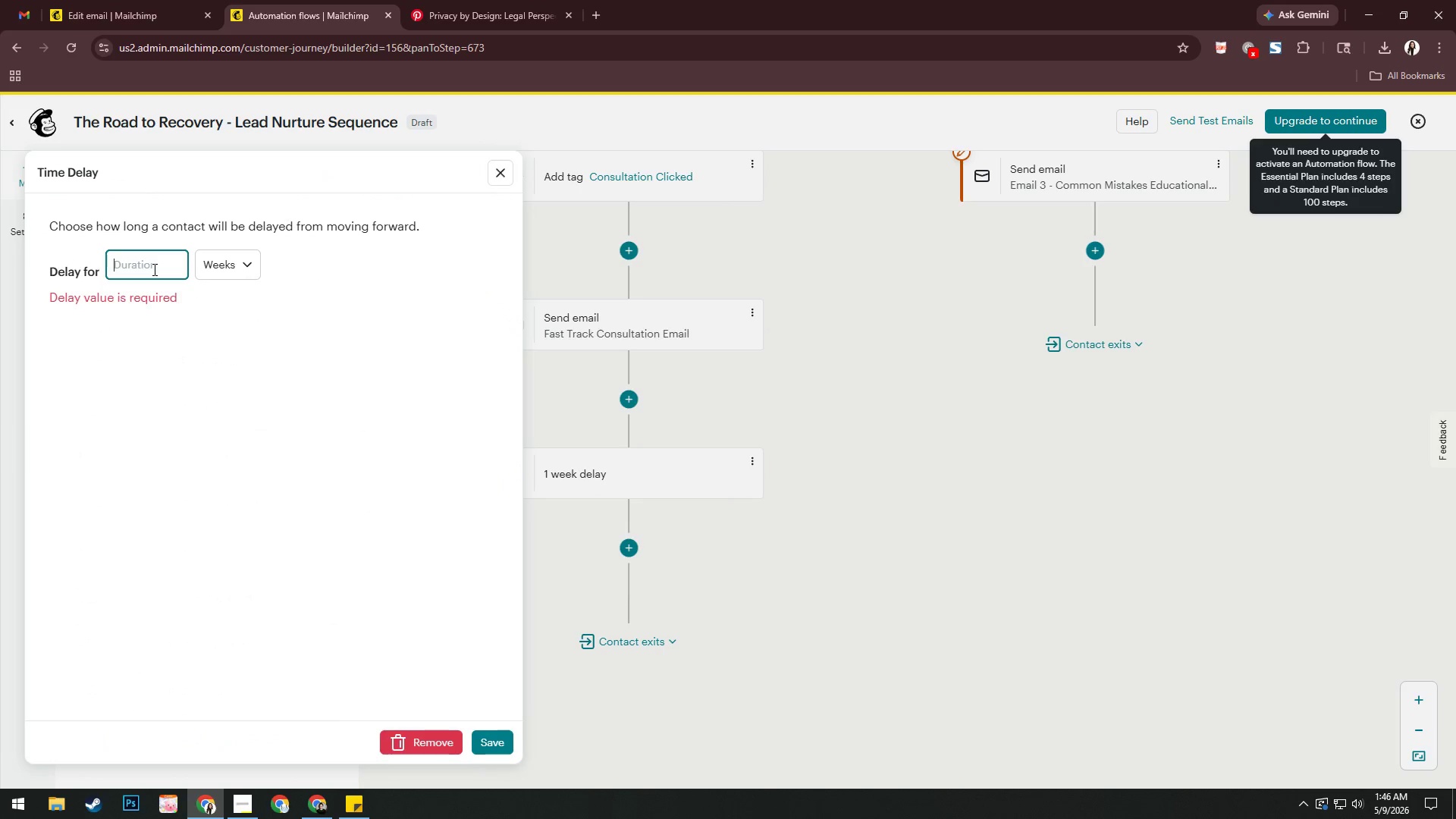 
key(Numpad2)
 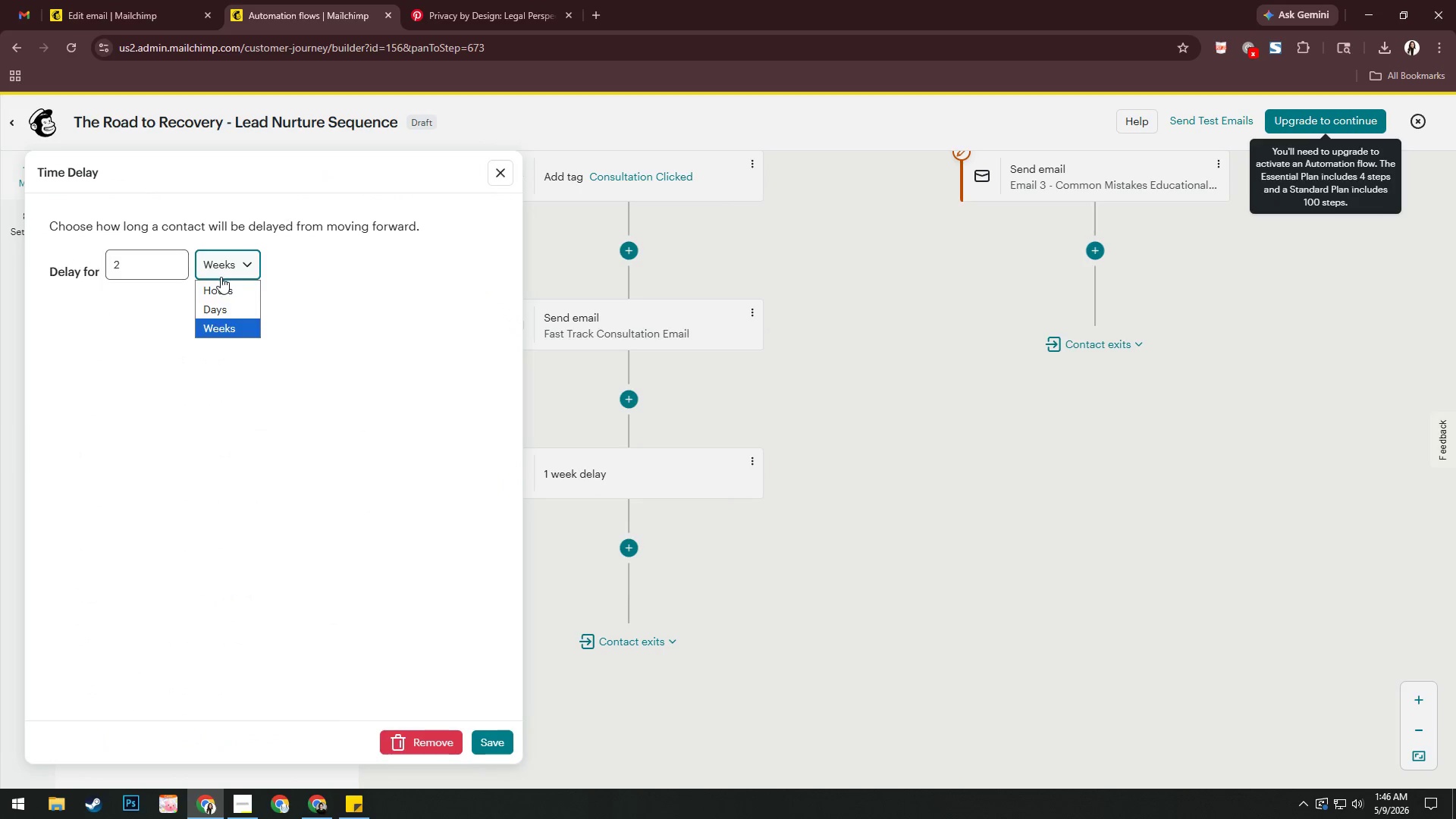 
double_click([223, 312])
 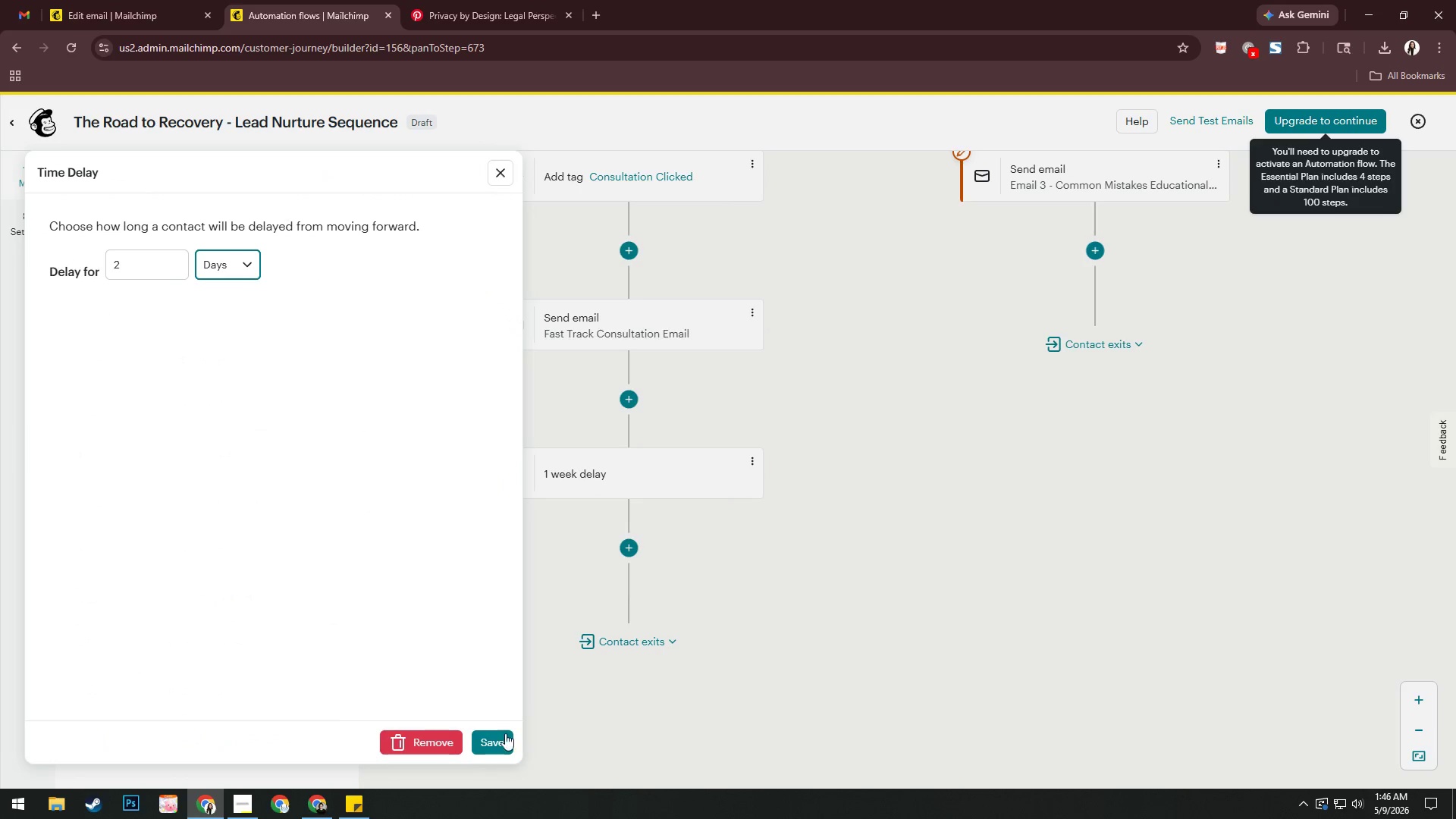 
left_click([504, 735])
 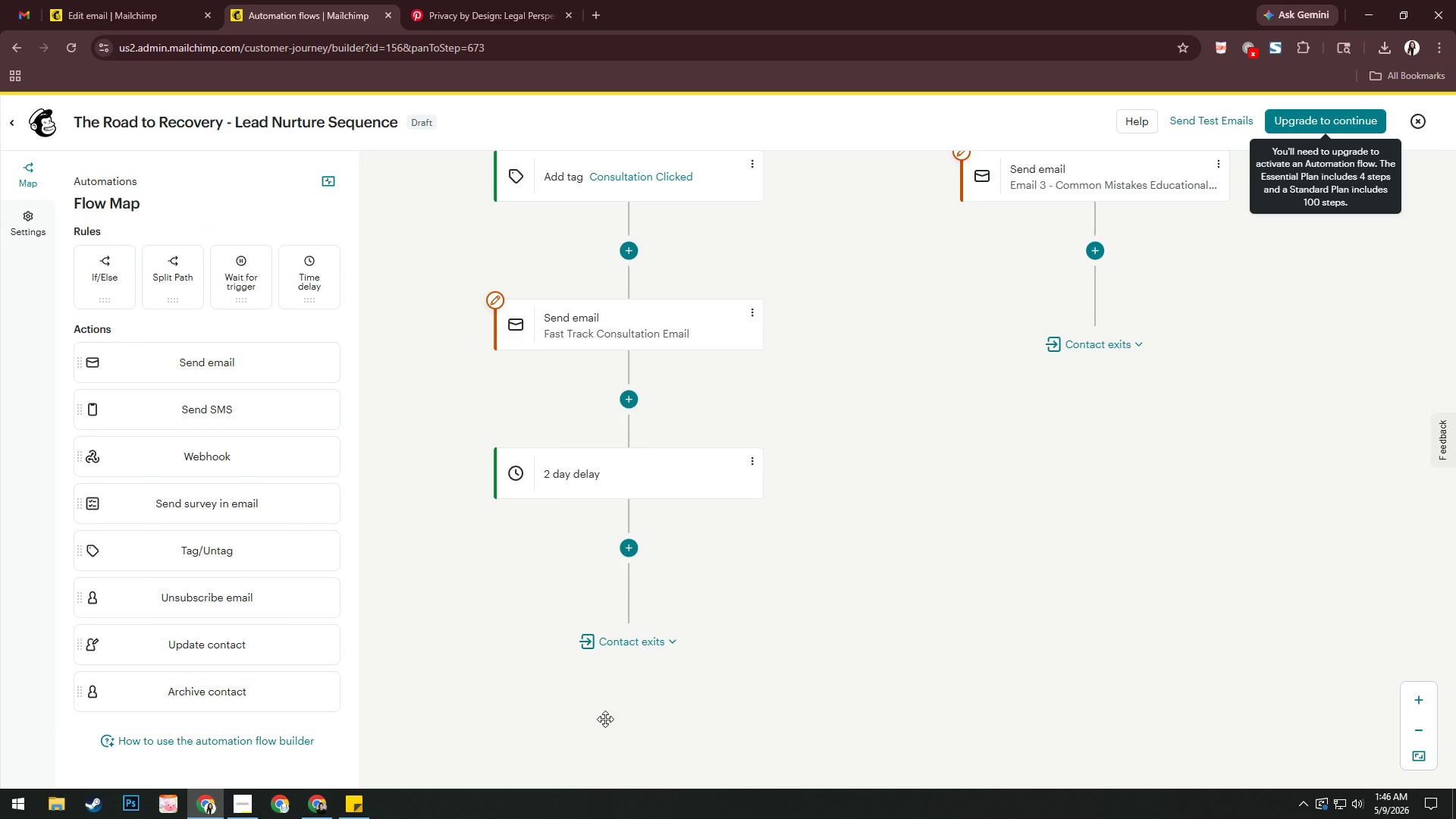 
wait(7.73)
 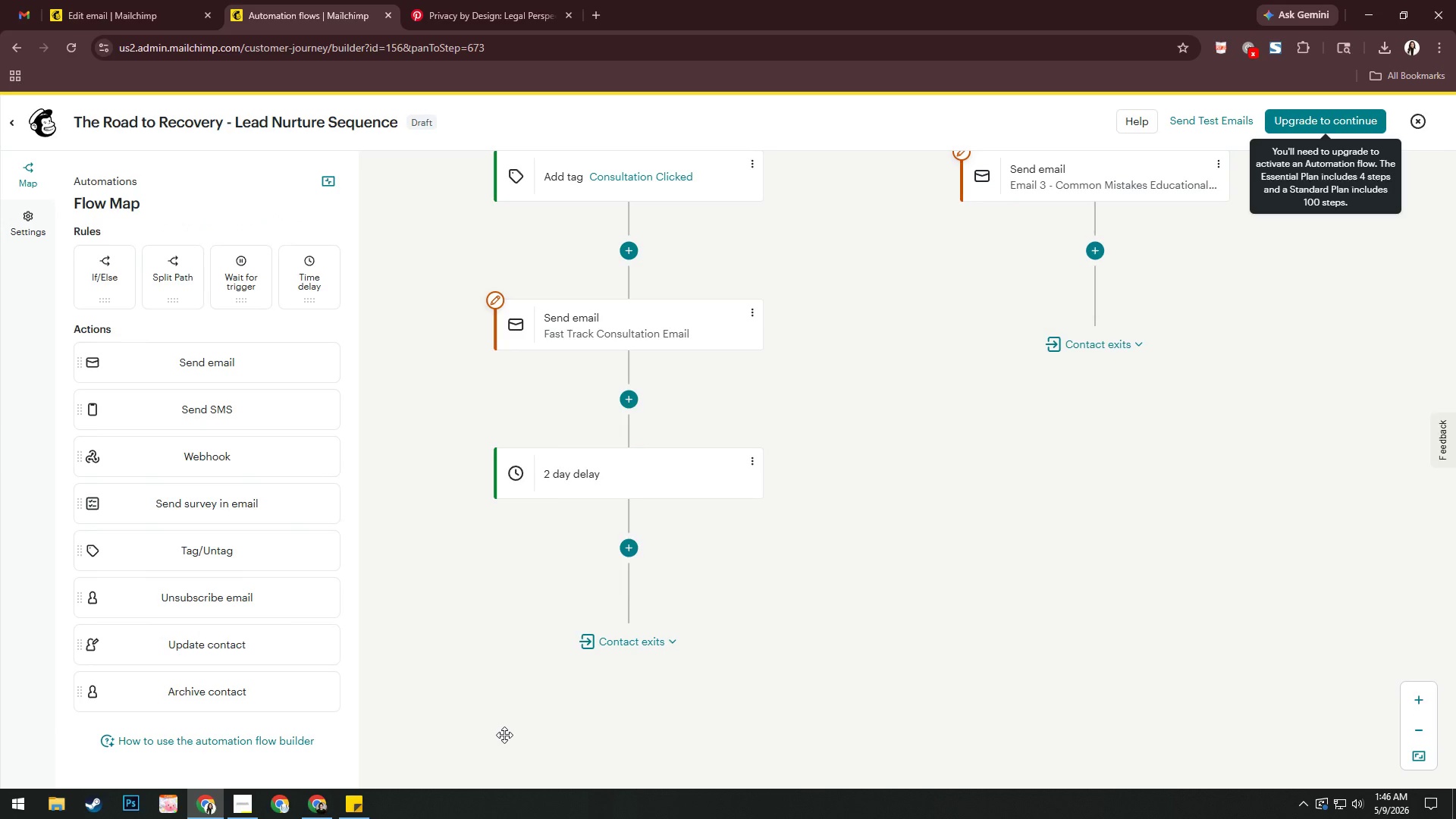 
left_click([619, 544])
 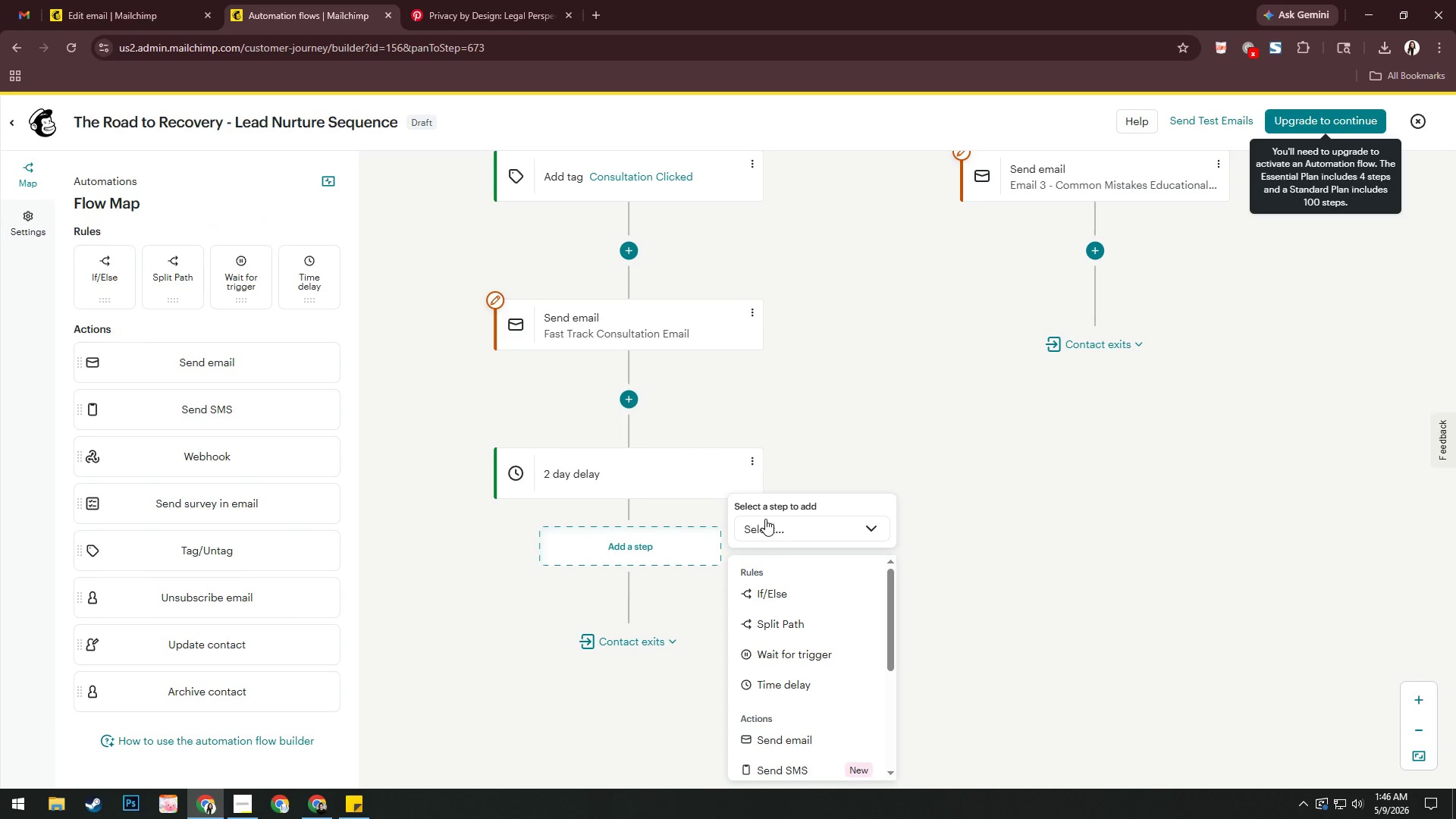 
scroll: coordinate [821, 703], scroll_direction: down, amount: 4.0
 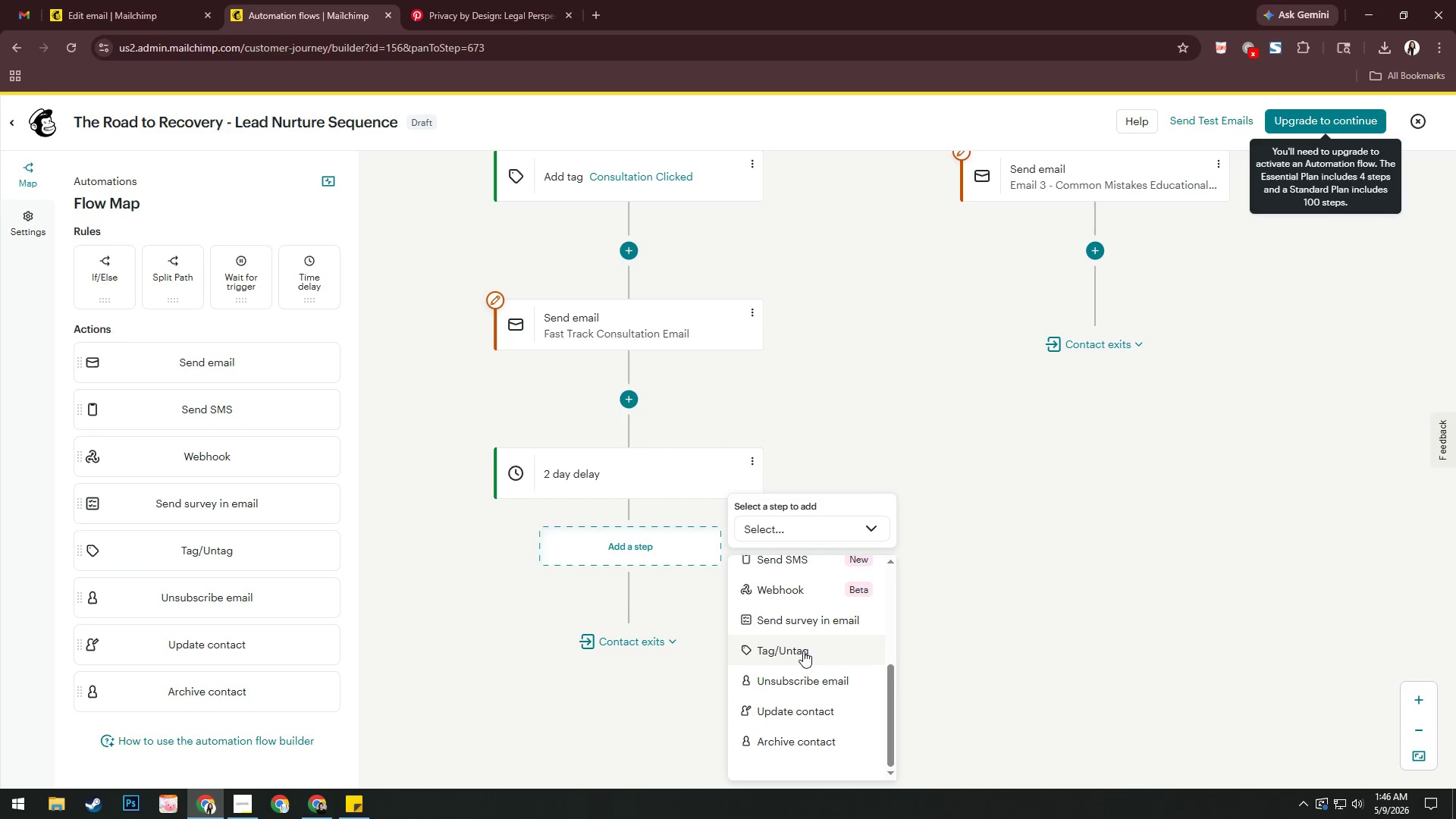 
left_click([803, 648])
 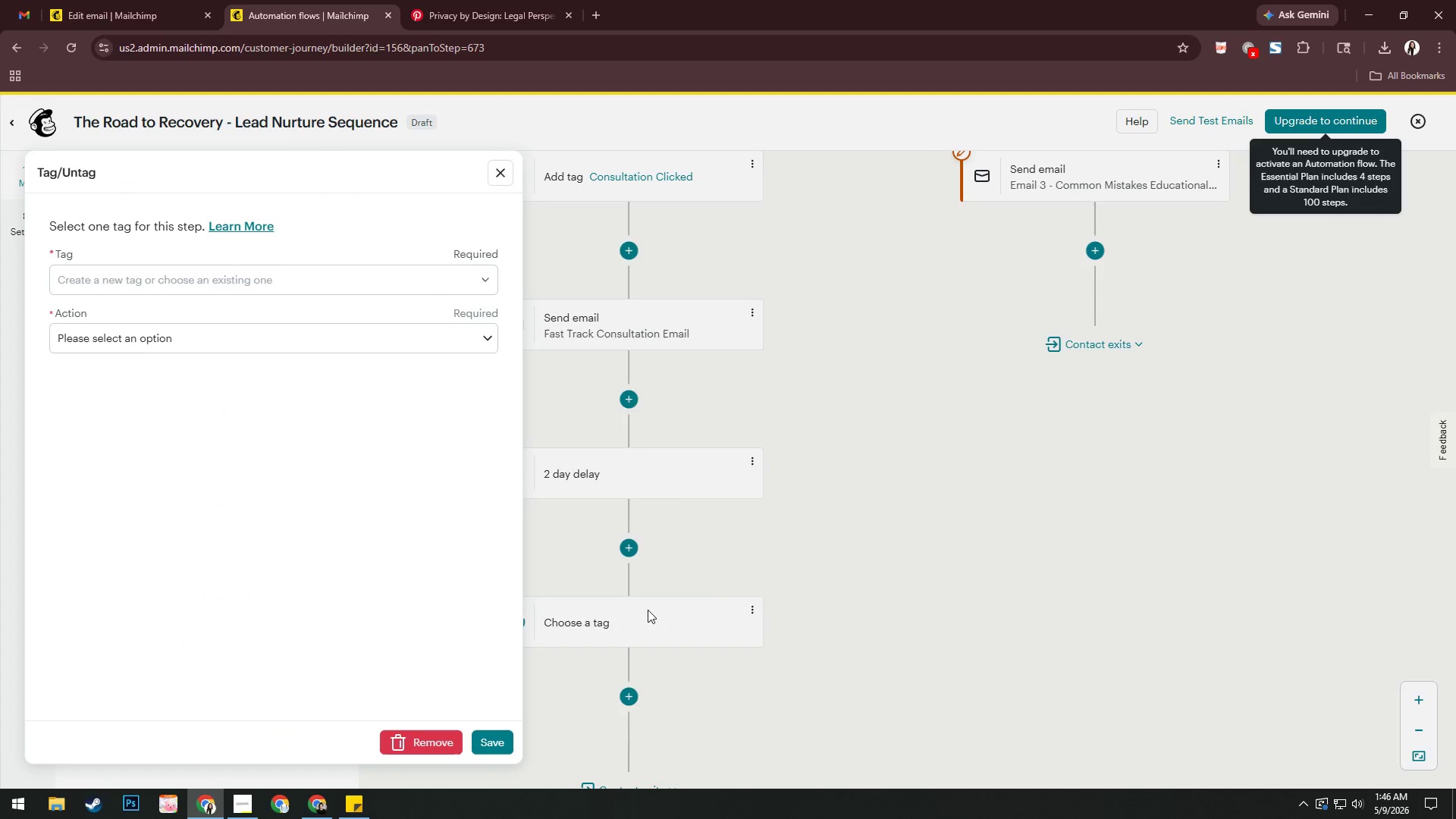 
left_click([220, 289])
 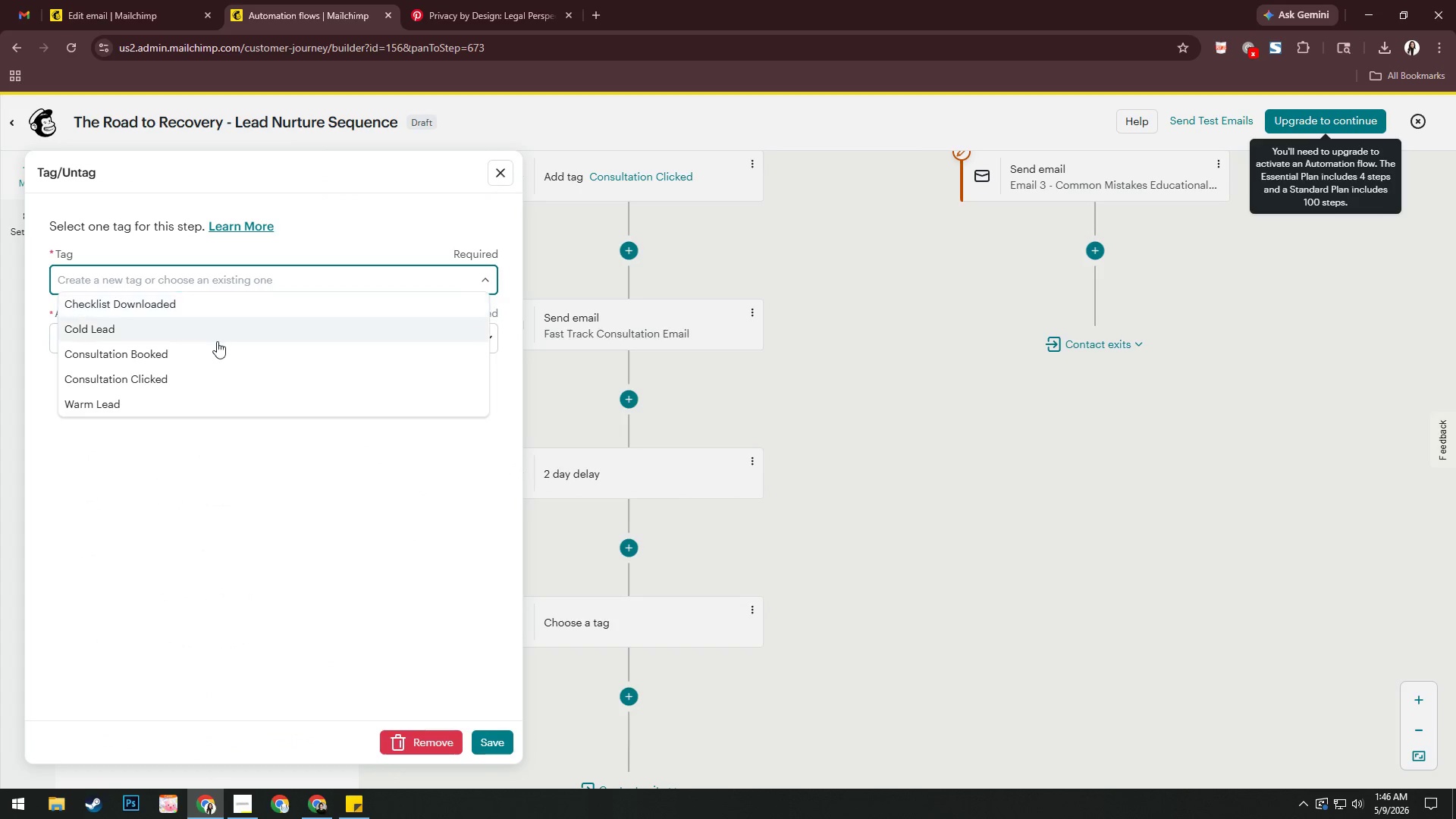 
left_click([216, 343])
 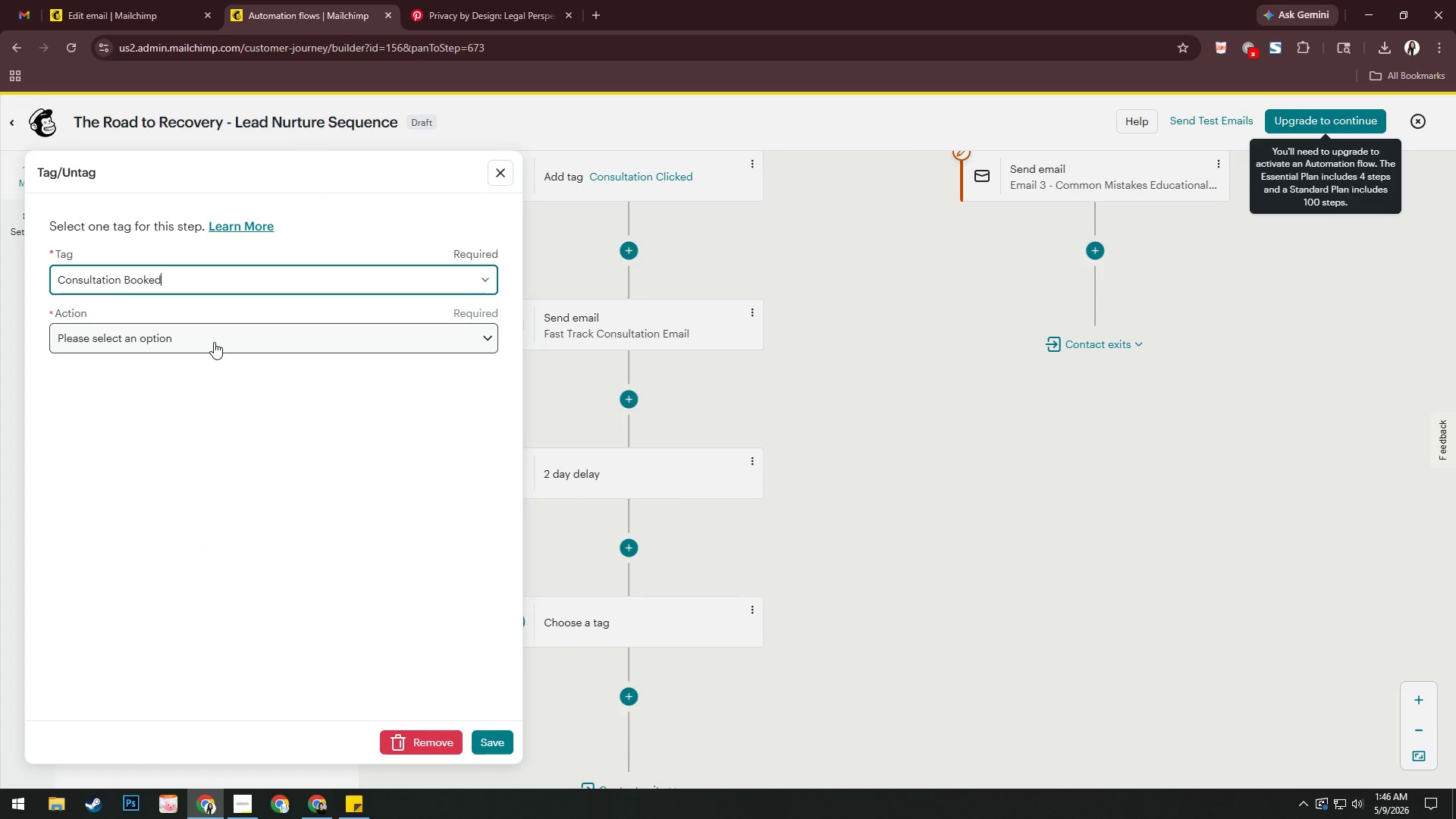 
left_click([214, 341])
 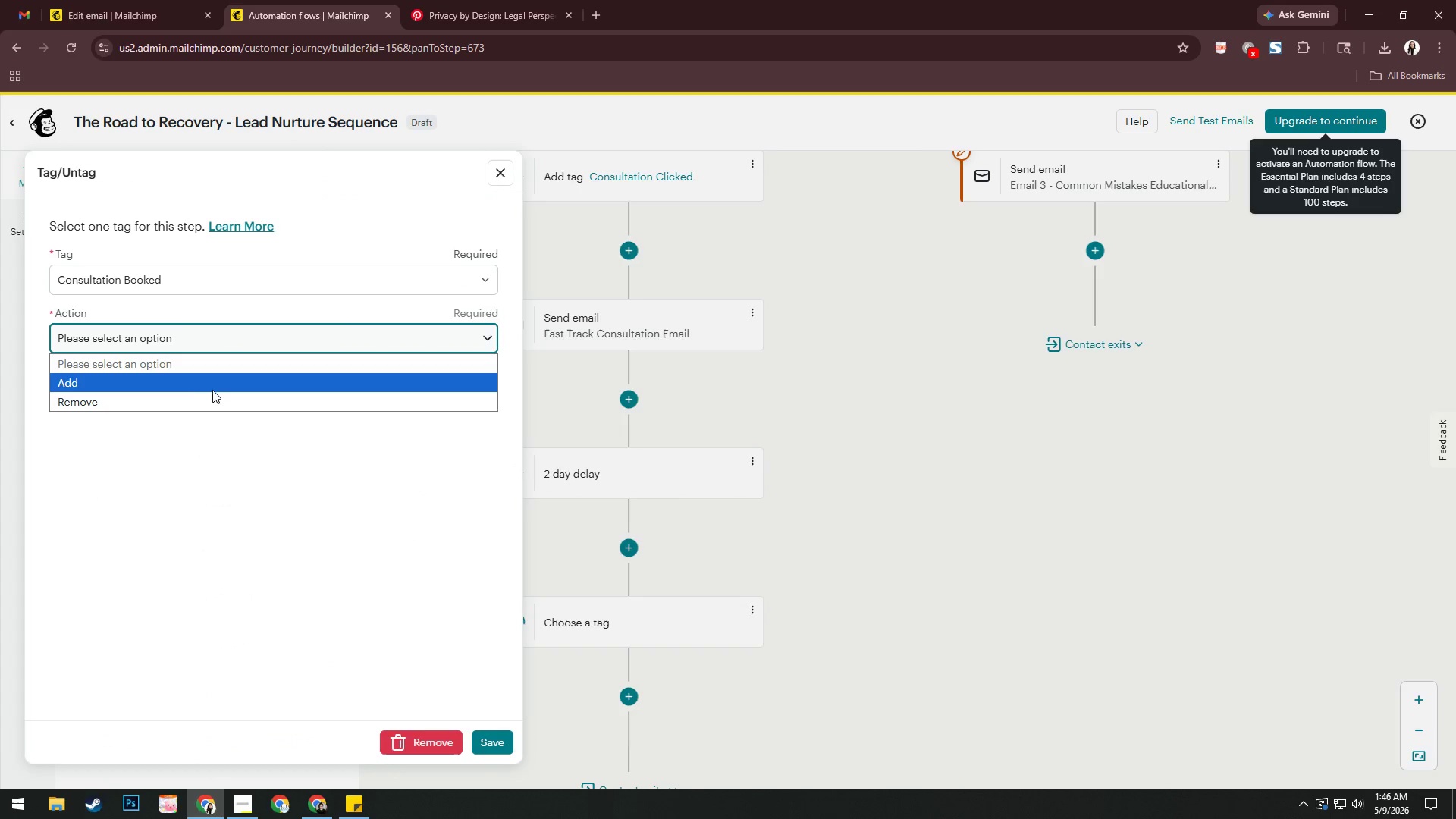 
left_click([212, 389])
 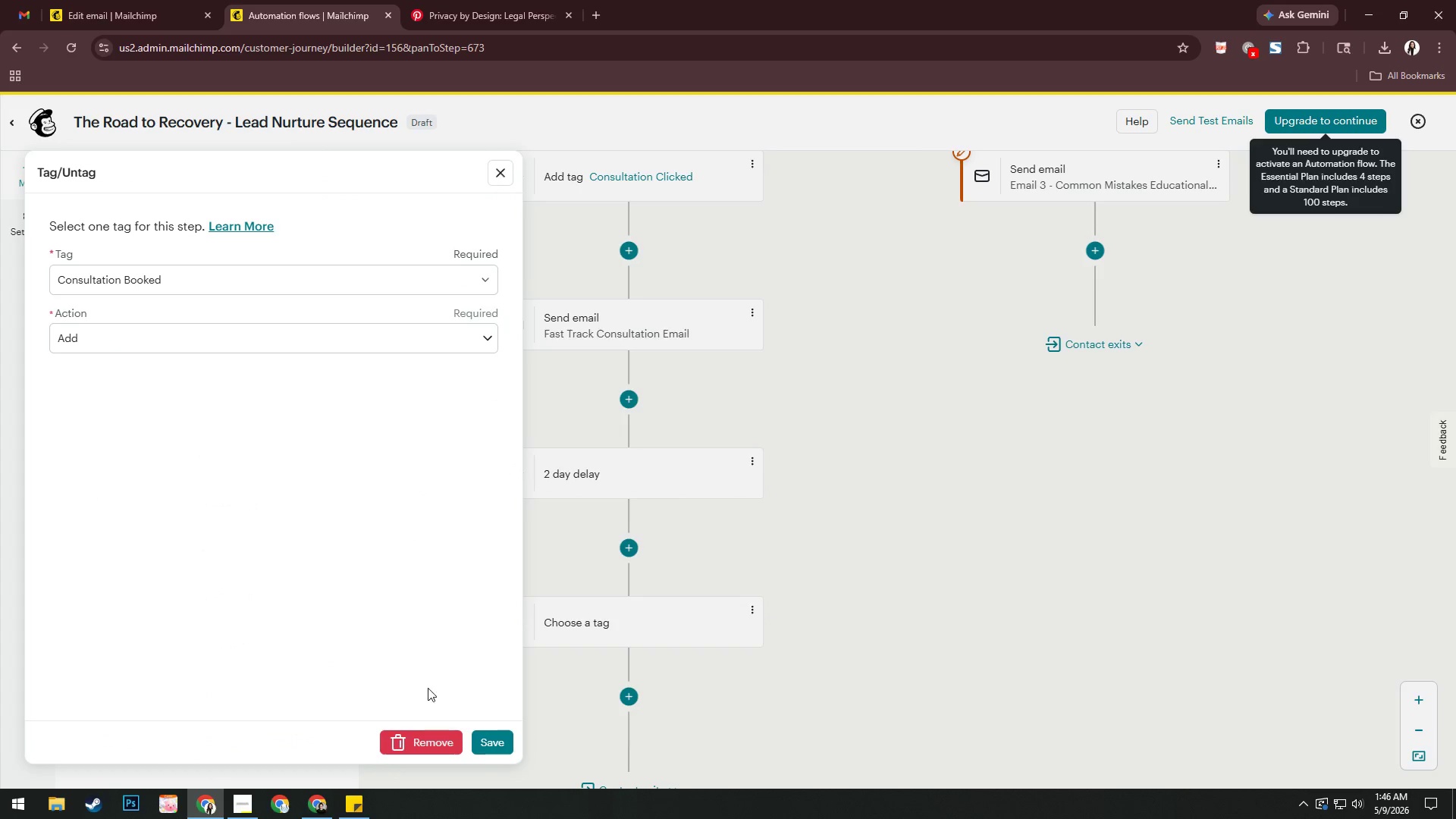 
left_click([499, 737])
 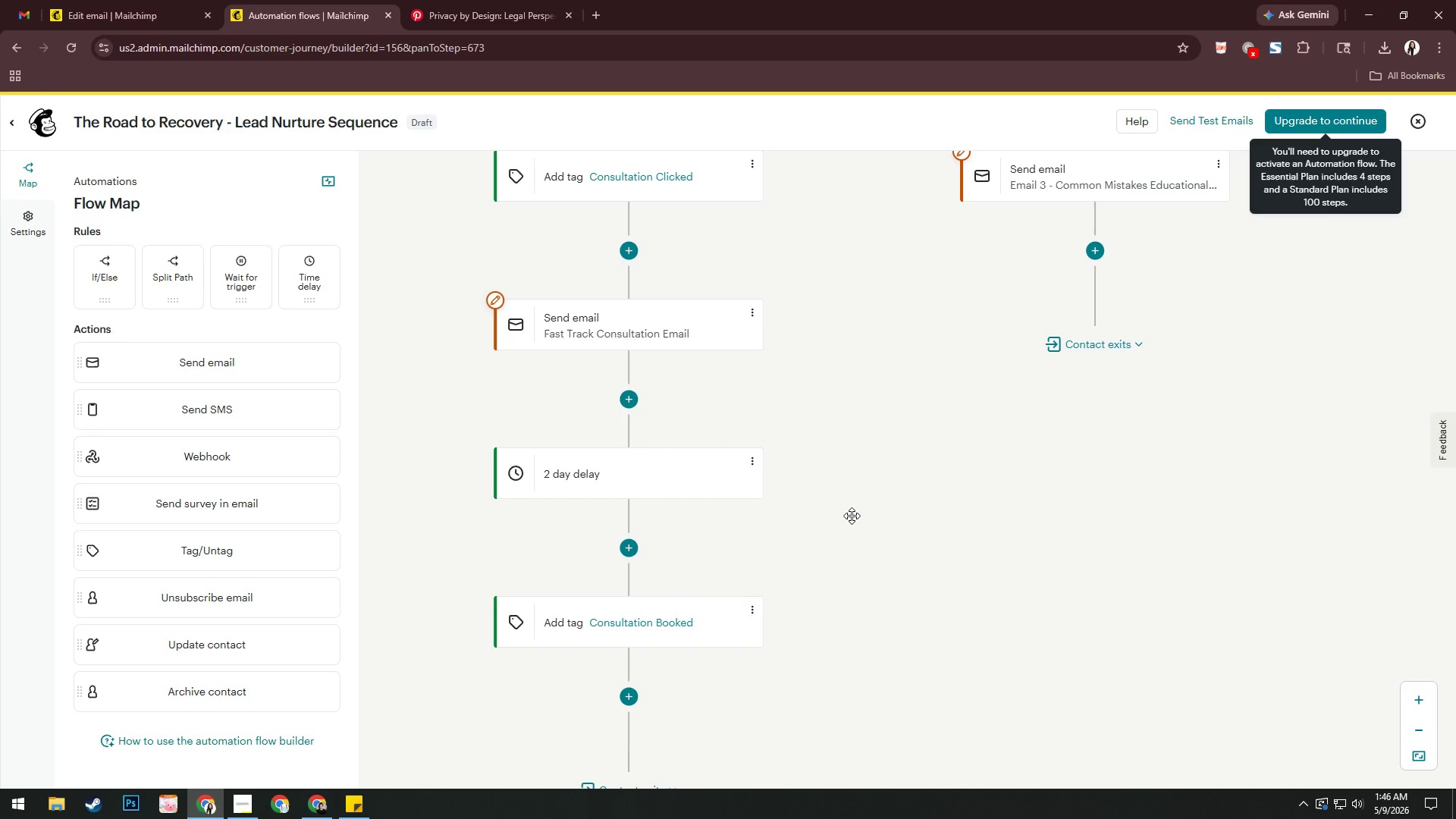 
wait(25.09)
 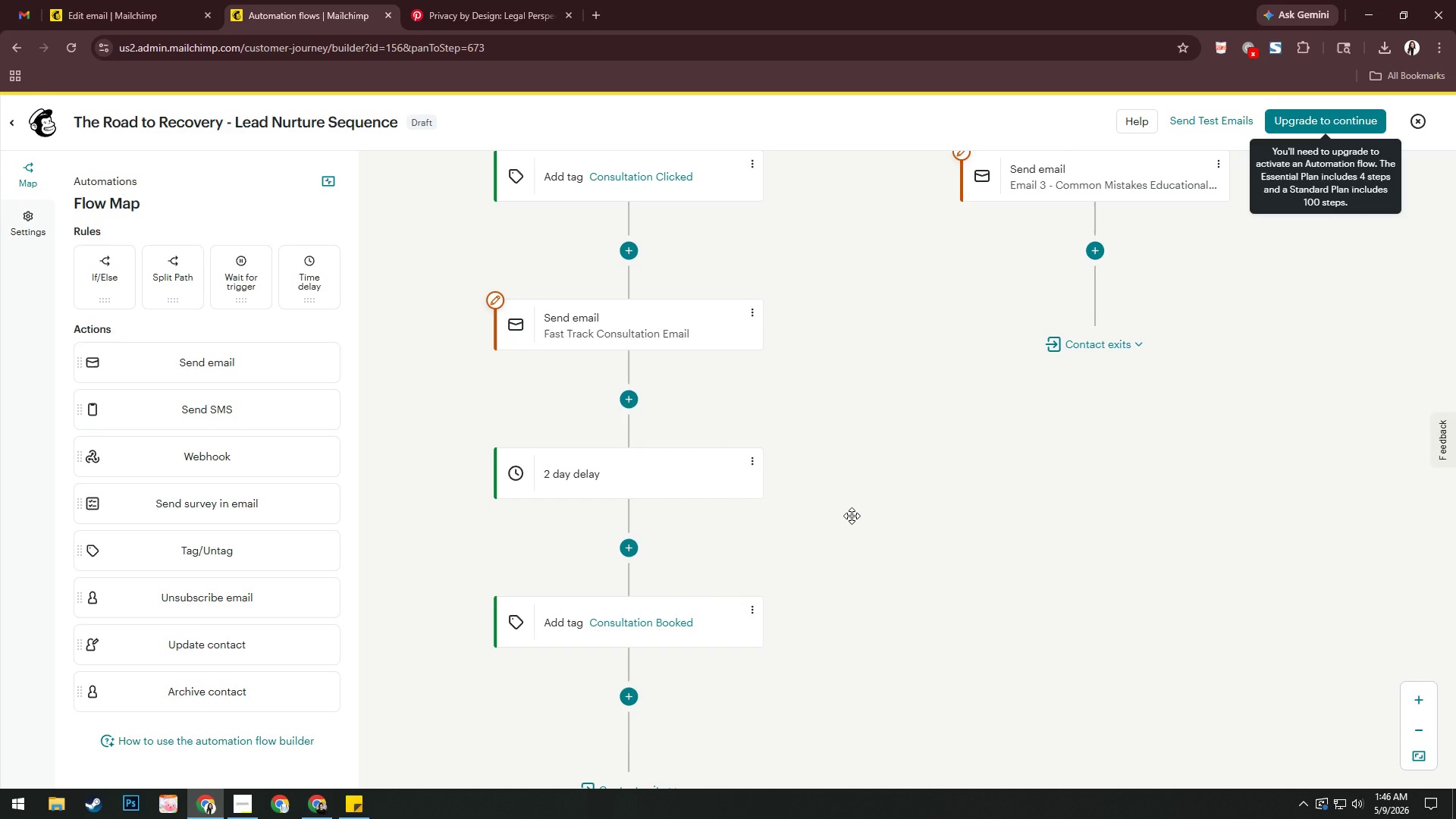 
key(Alt+AltLeft)
 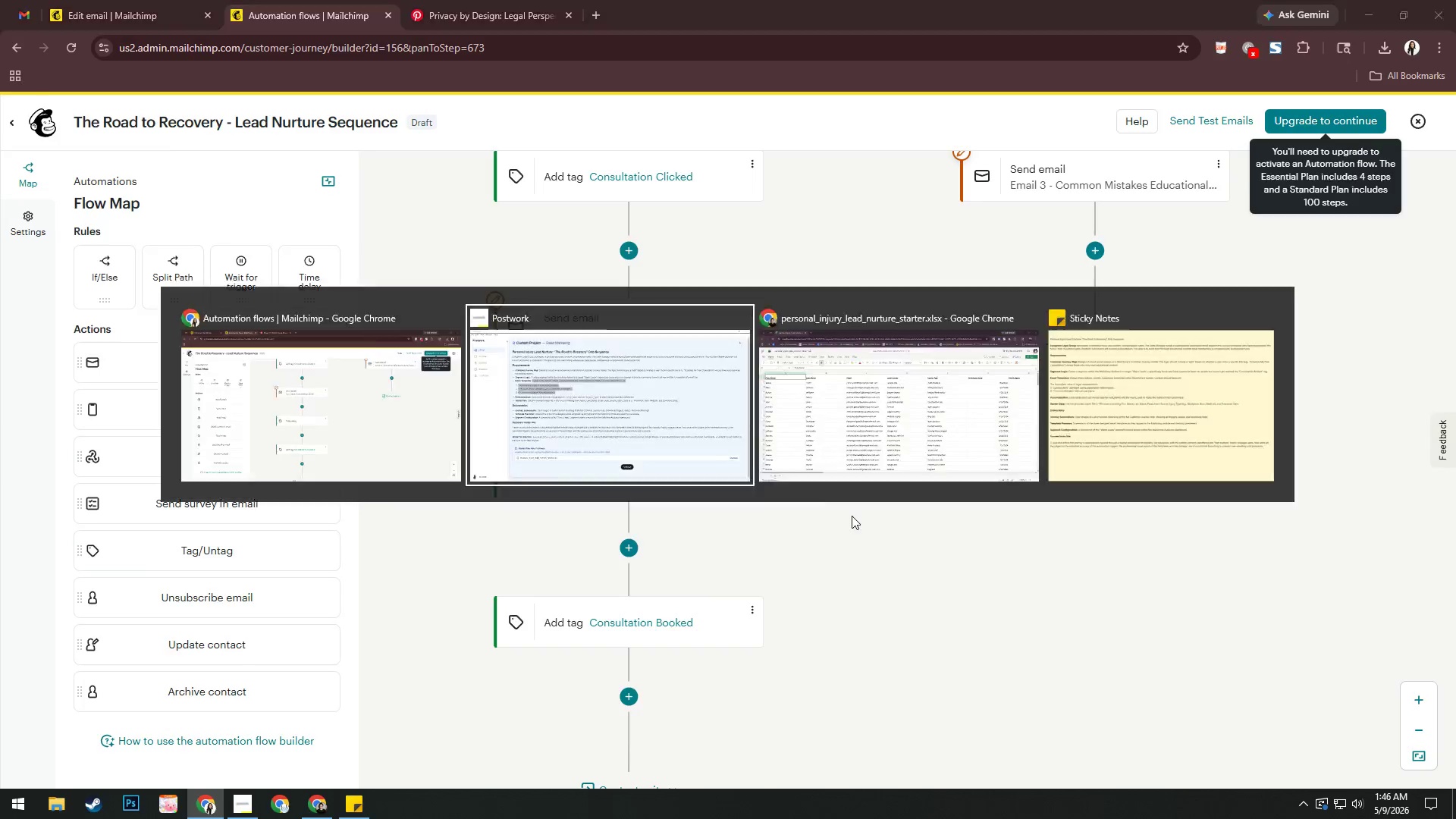 
key(Alt+Tab)